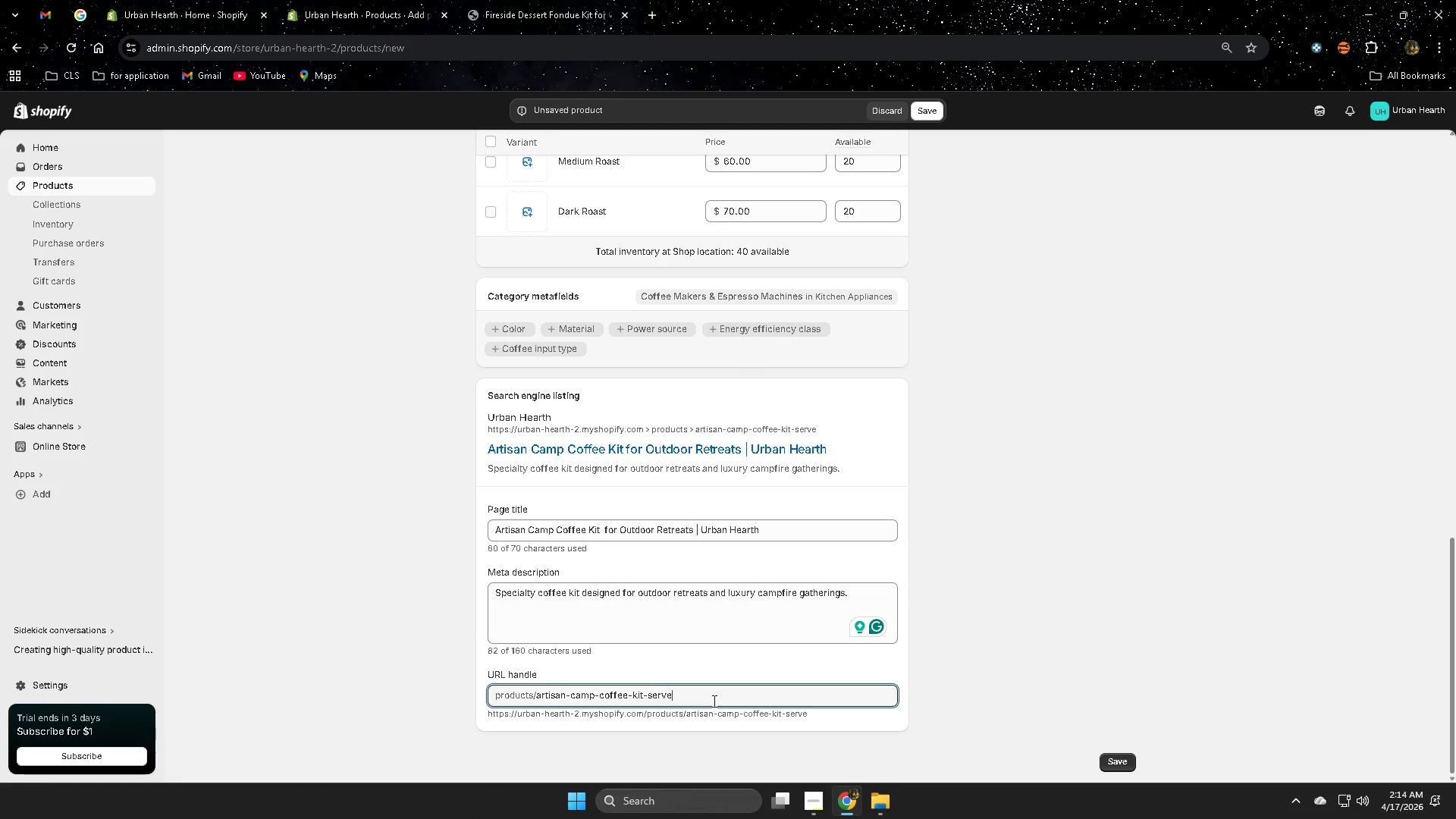 
key(Backspace)
 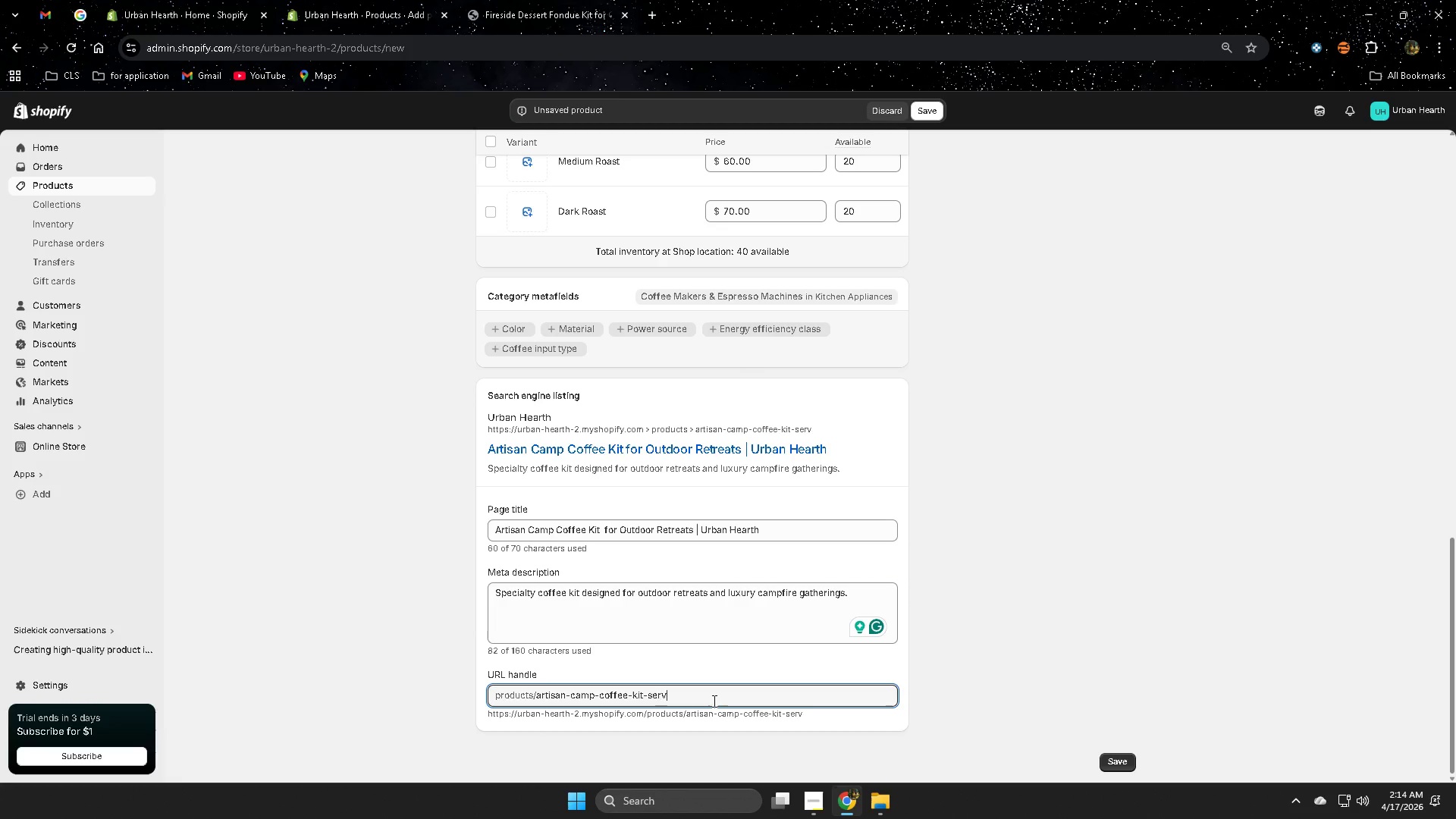 
key(Backspace)
 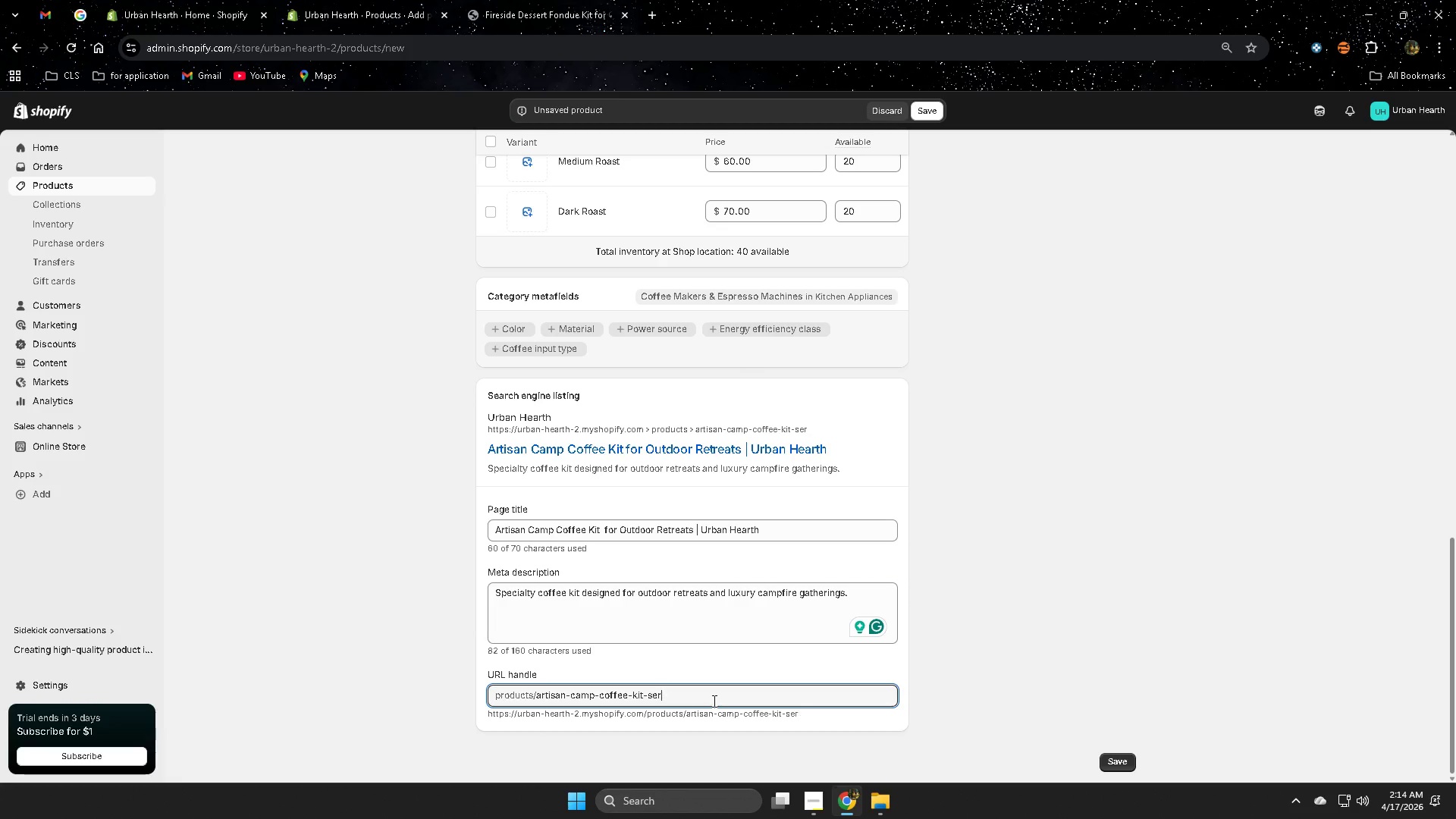 
key(Backspace)
 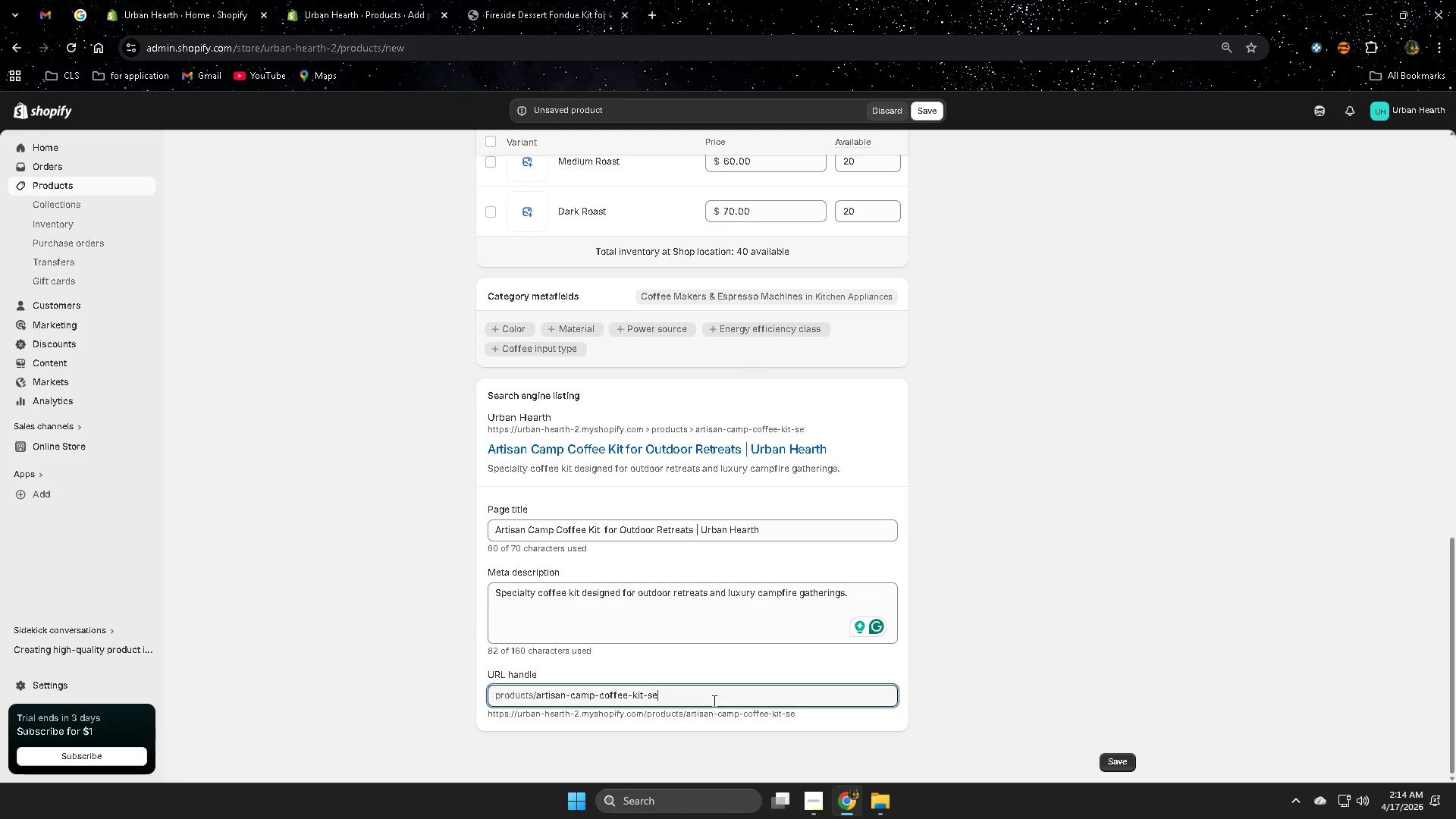 
key(Backspace)
 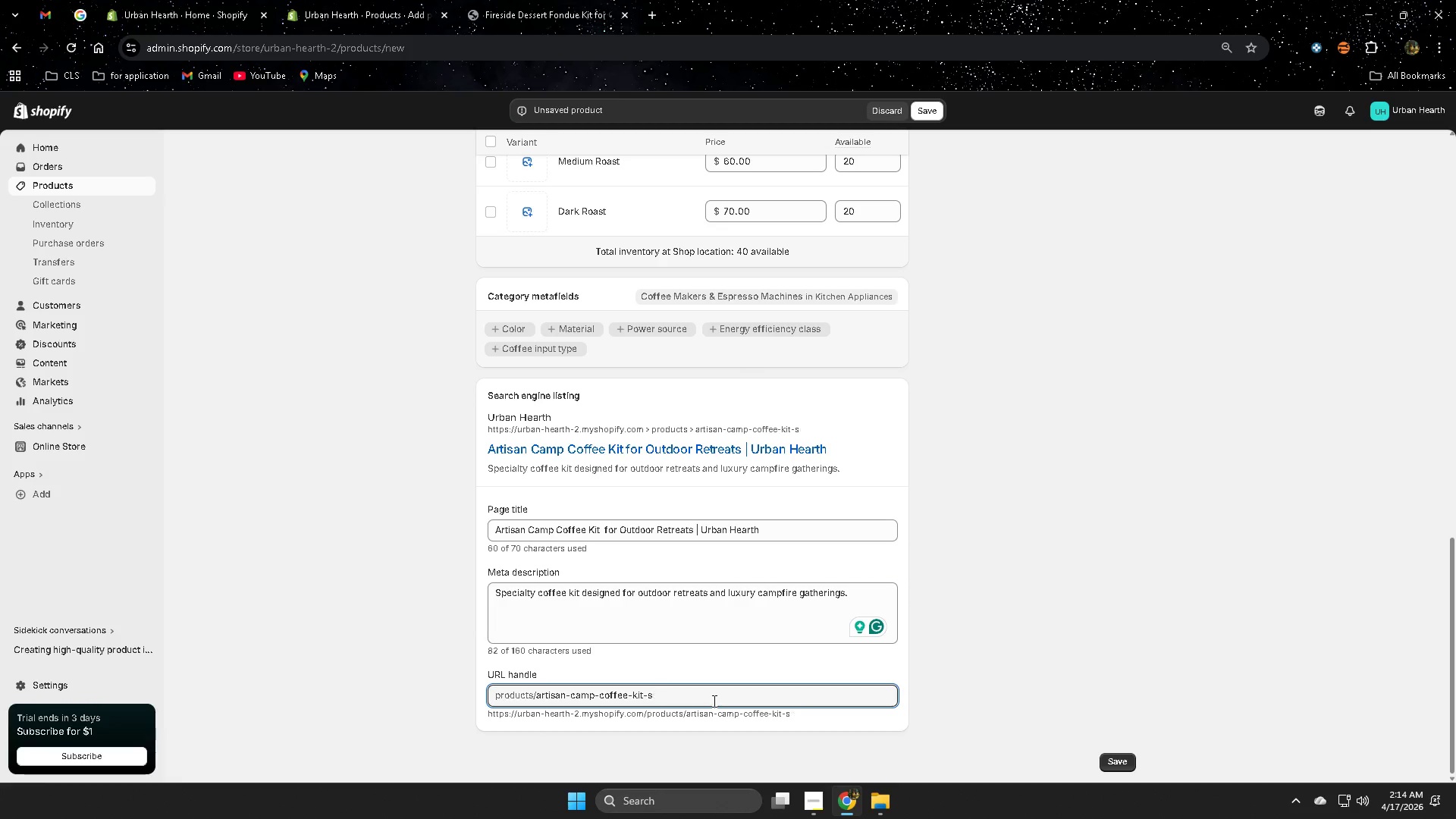 
key(Backspace)
 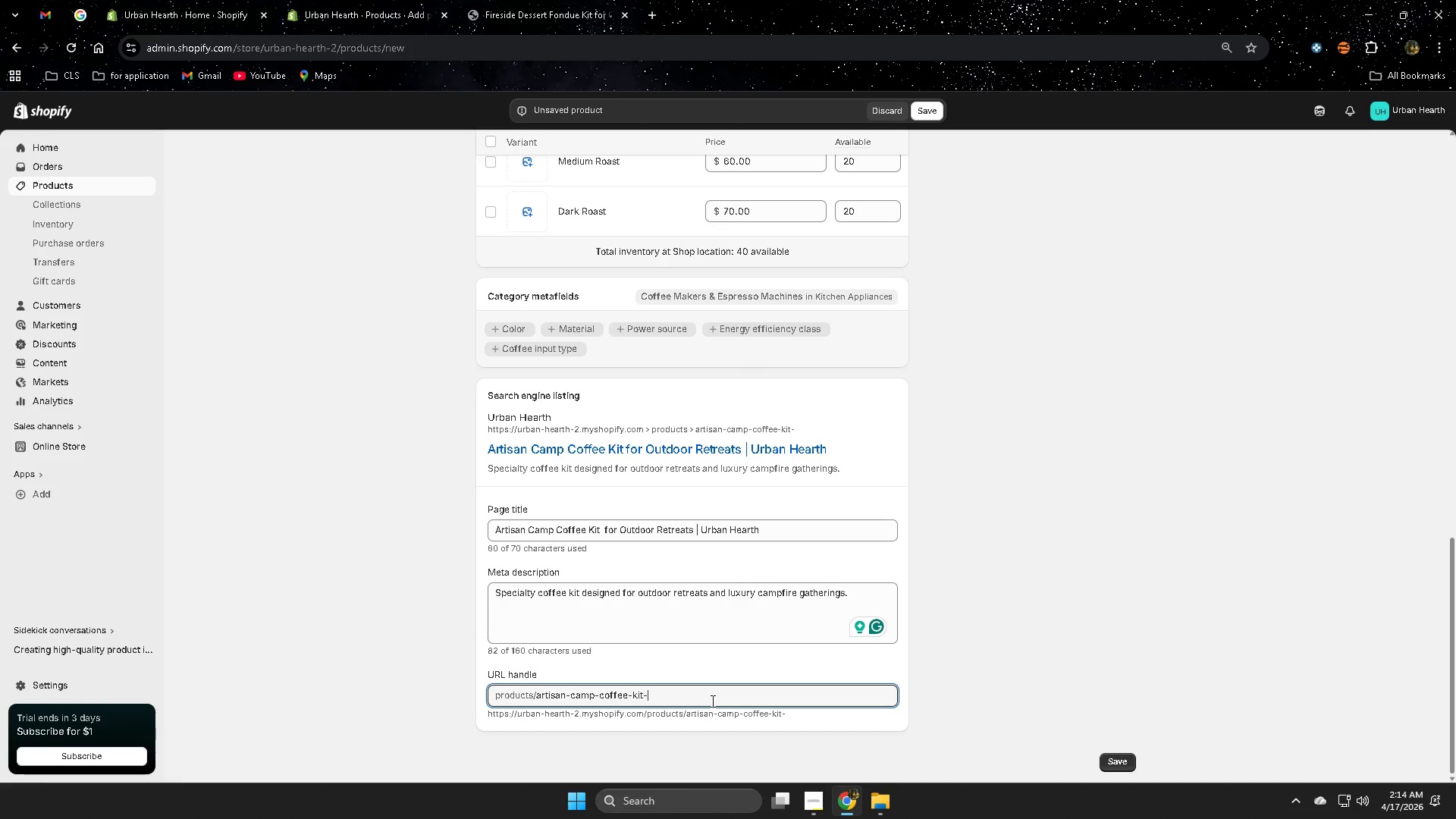 
key(Backspace)
 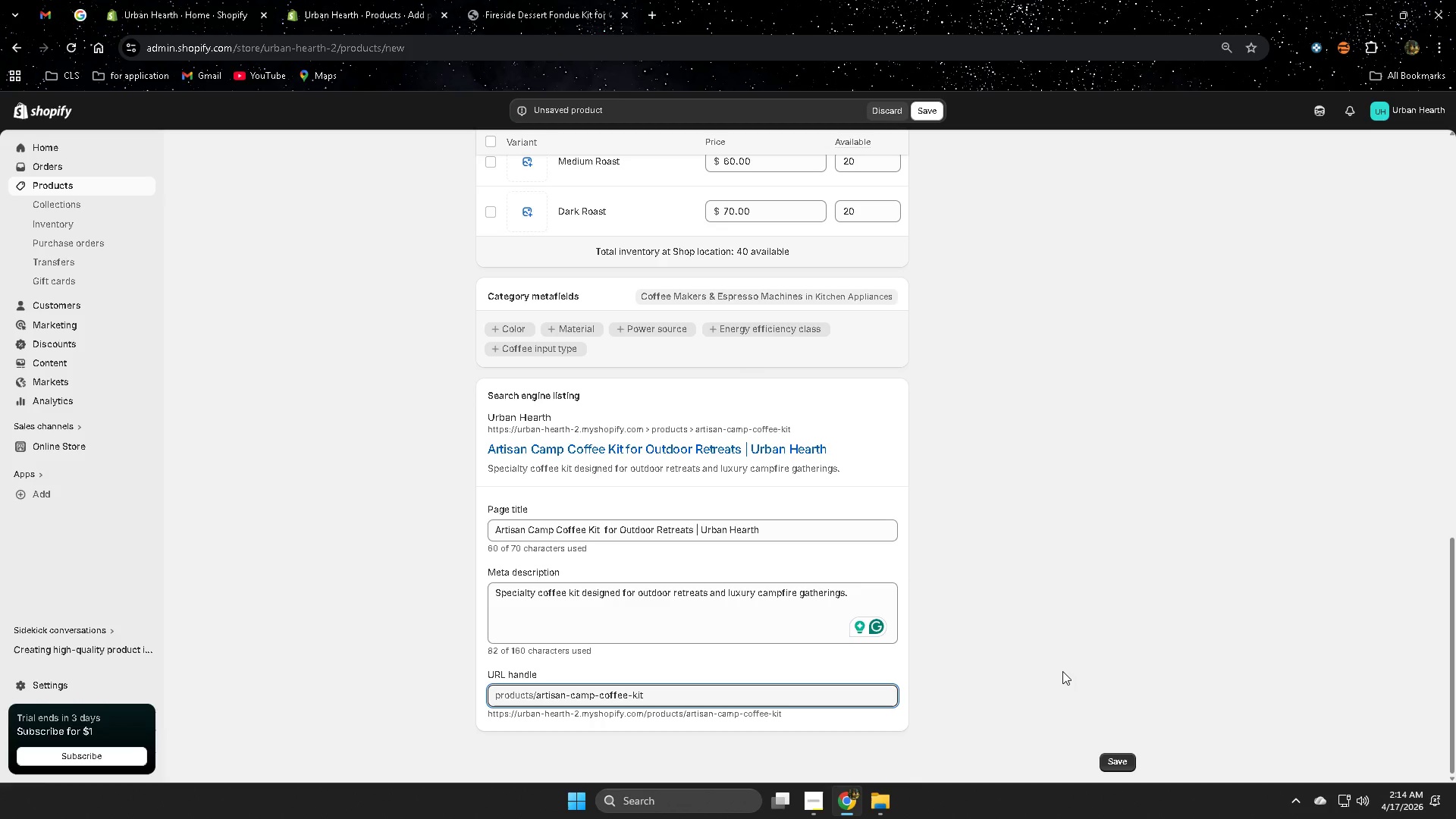 
wait(5.09)
 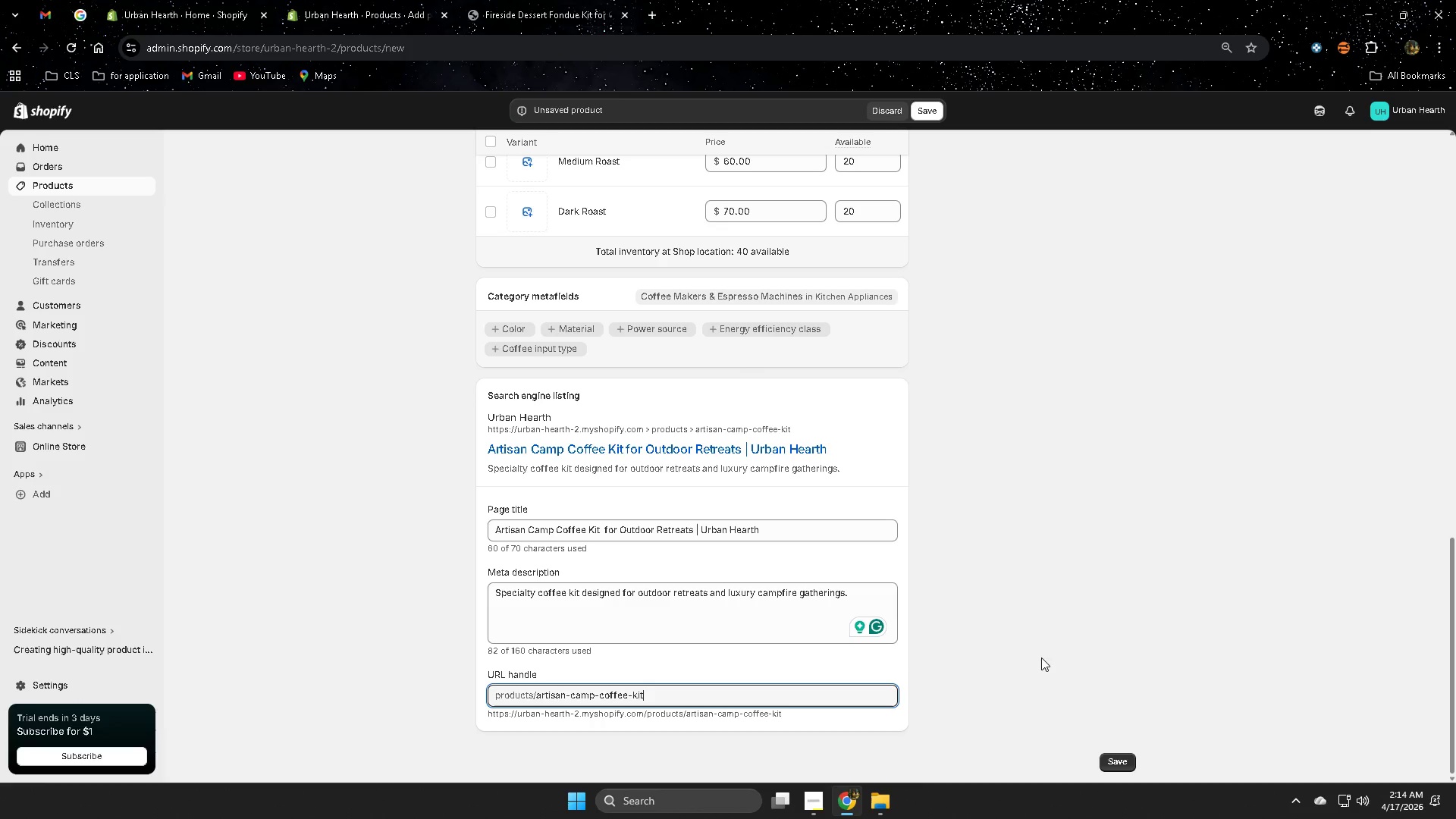 
scroll: coordinate [1054, 663], scroll_direction: up, amount: 14.0
 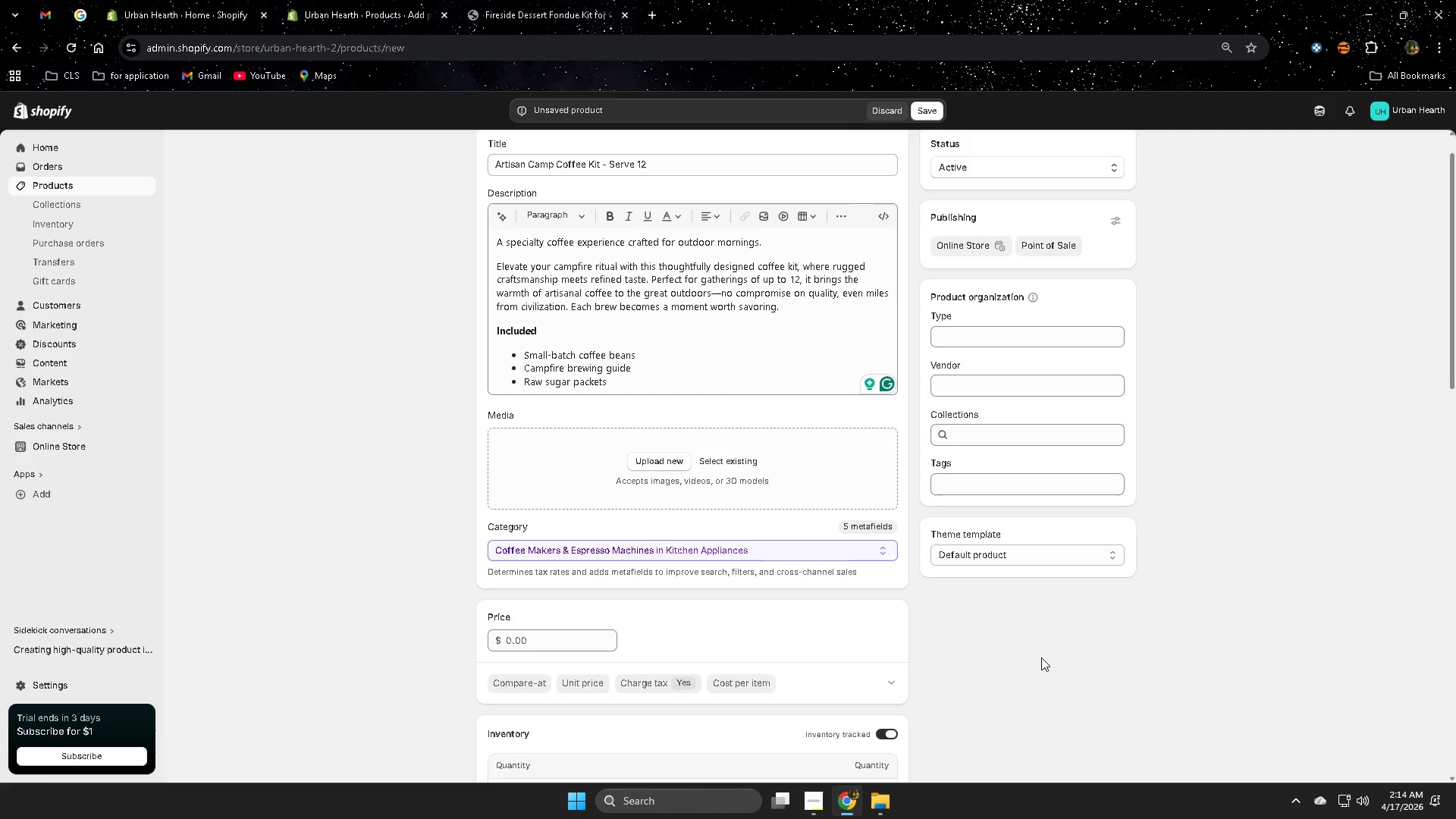 
scroll: coordinate [1003, 646], scroll_direction: down, amount: 4.0
 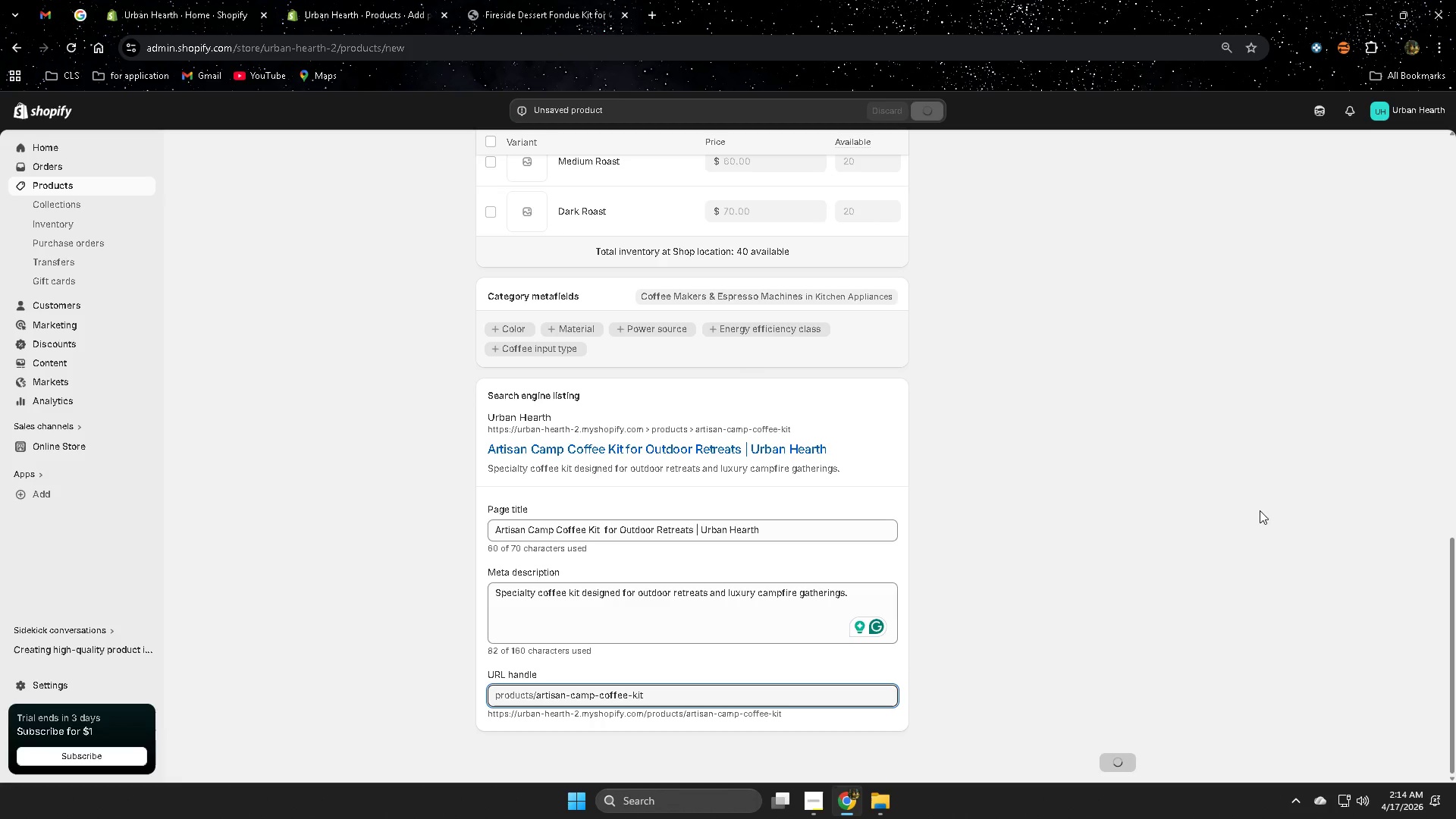 
left_click([1317, 117])
 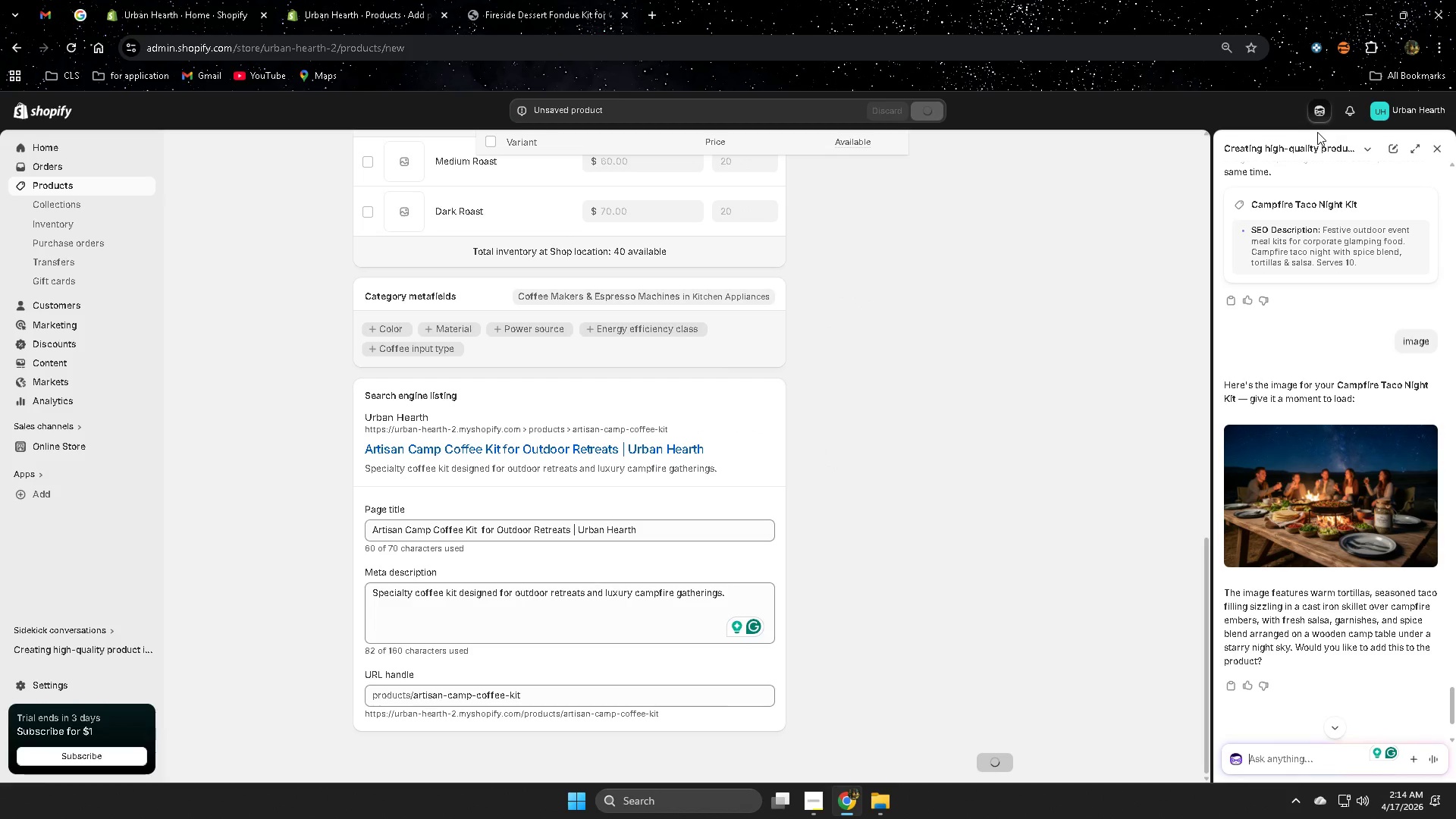 
type(next )
 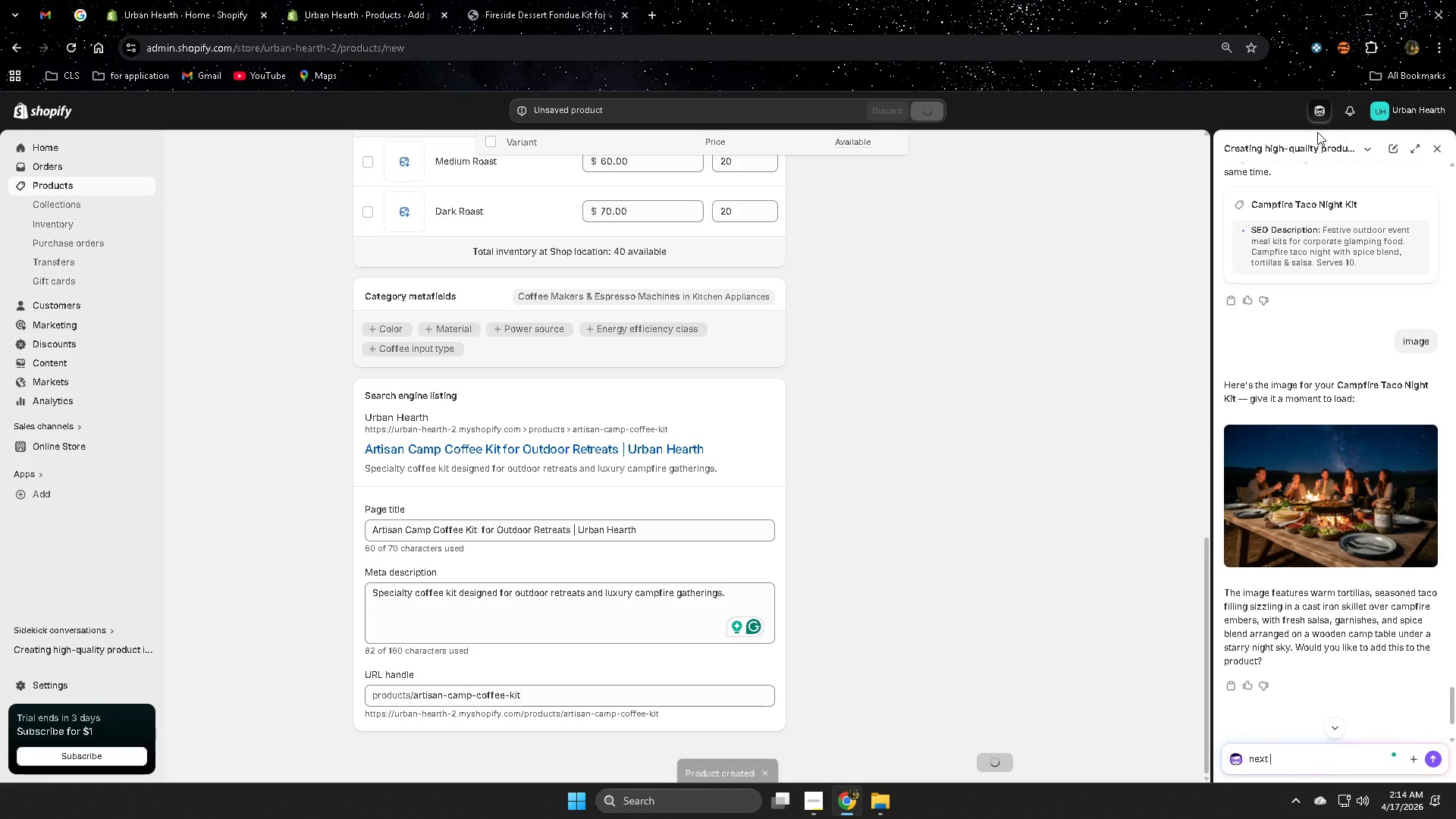 
key(Enter)
 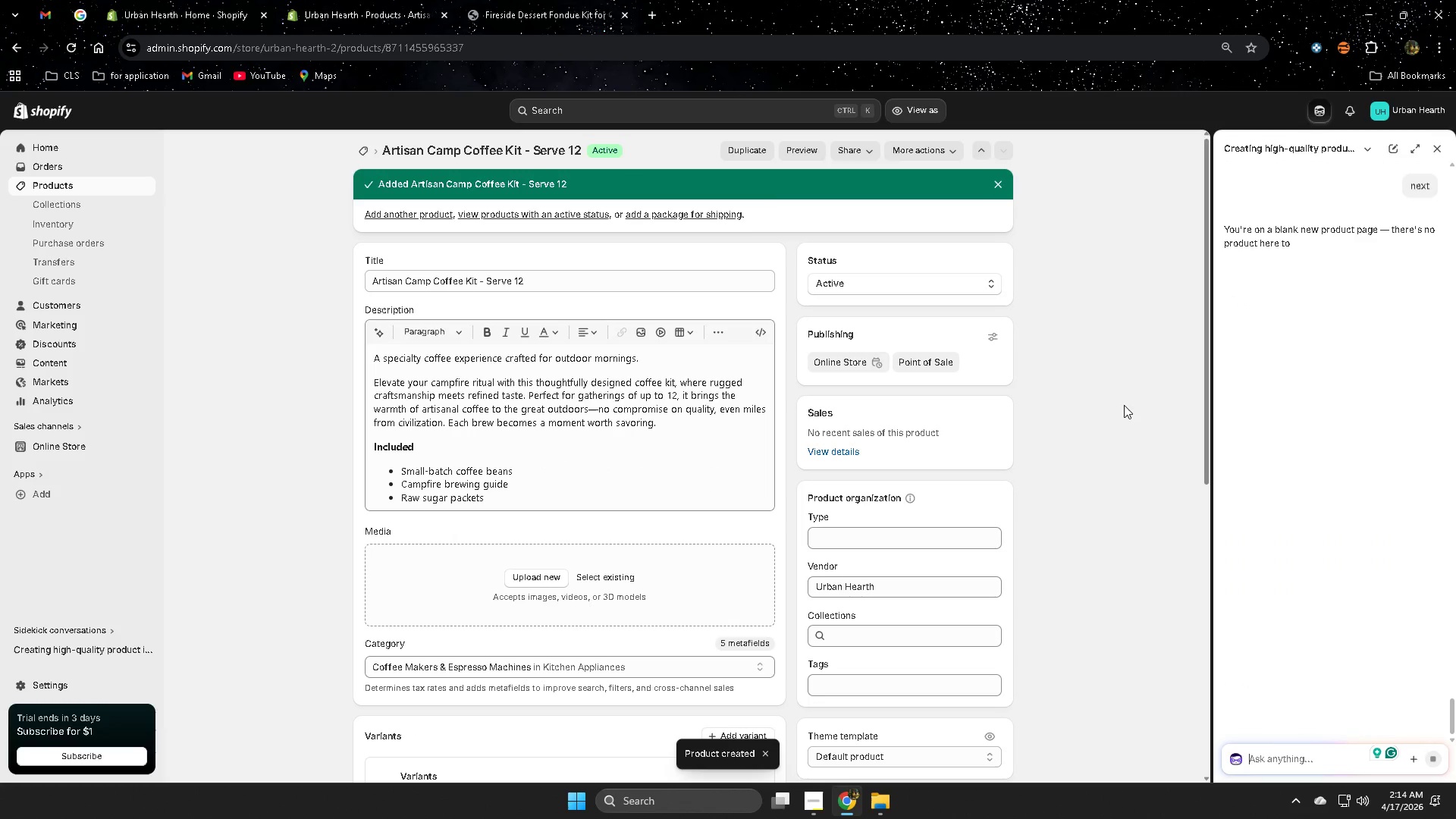 
wait(5.27)
 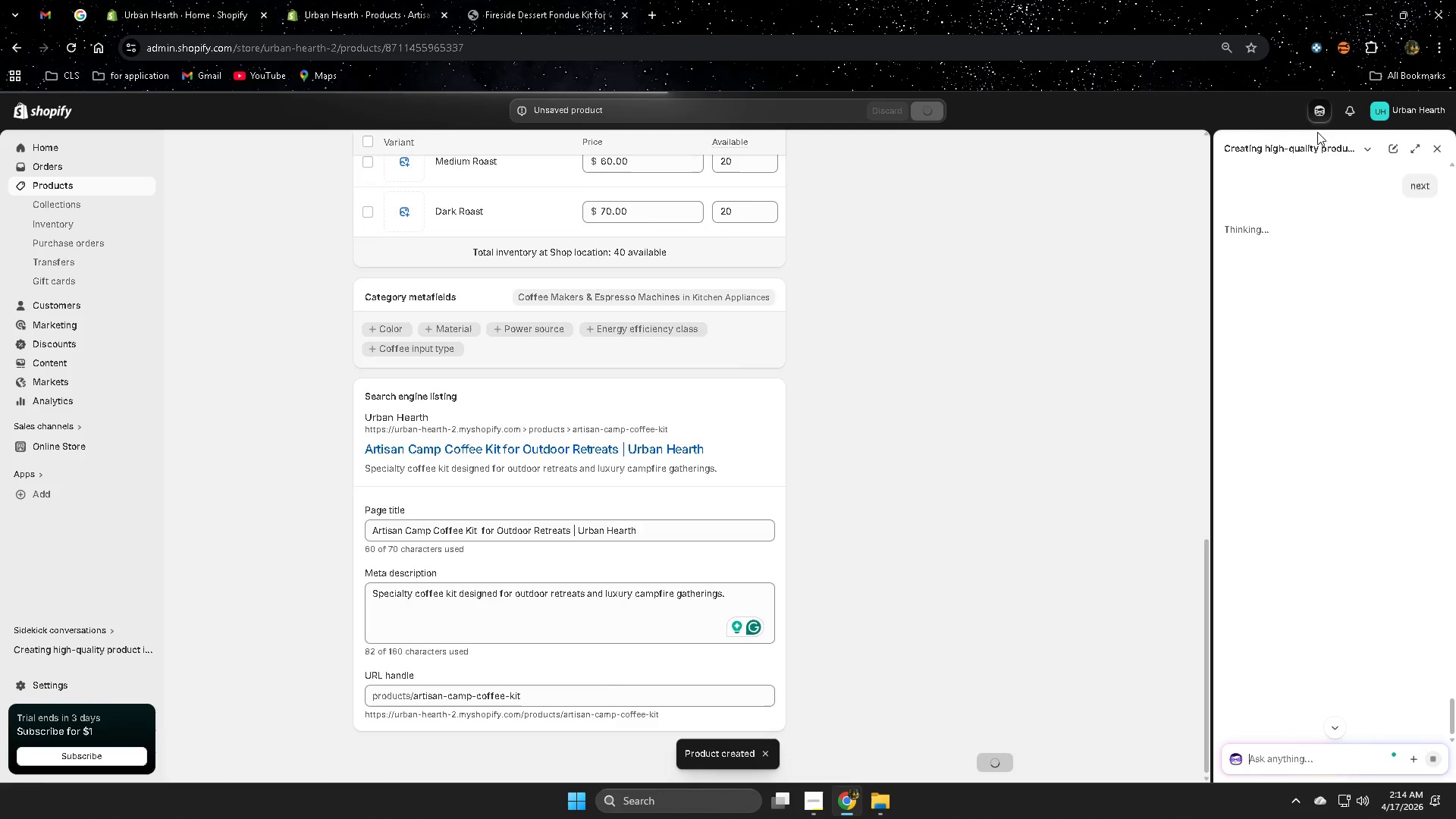 
scroll: coordinate [1124, 405], scroll_direction: down, amount: 2.0
 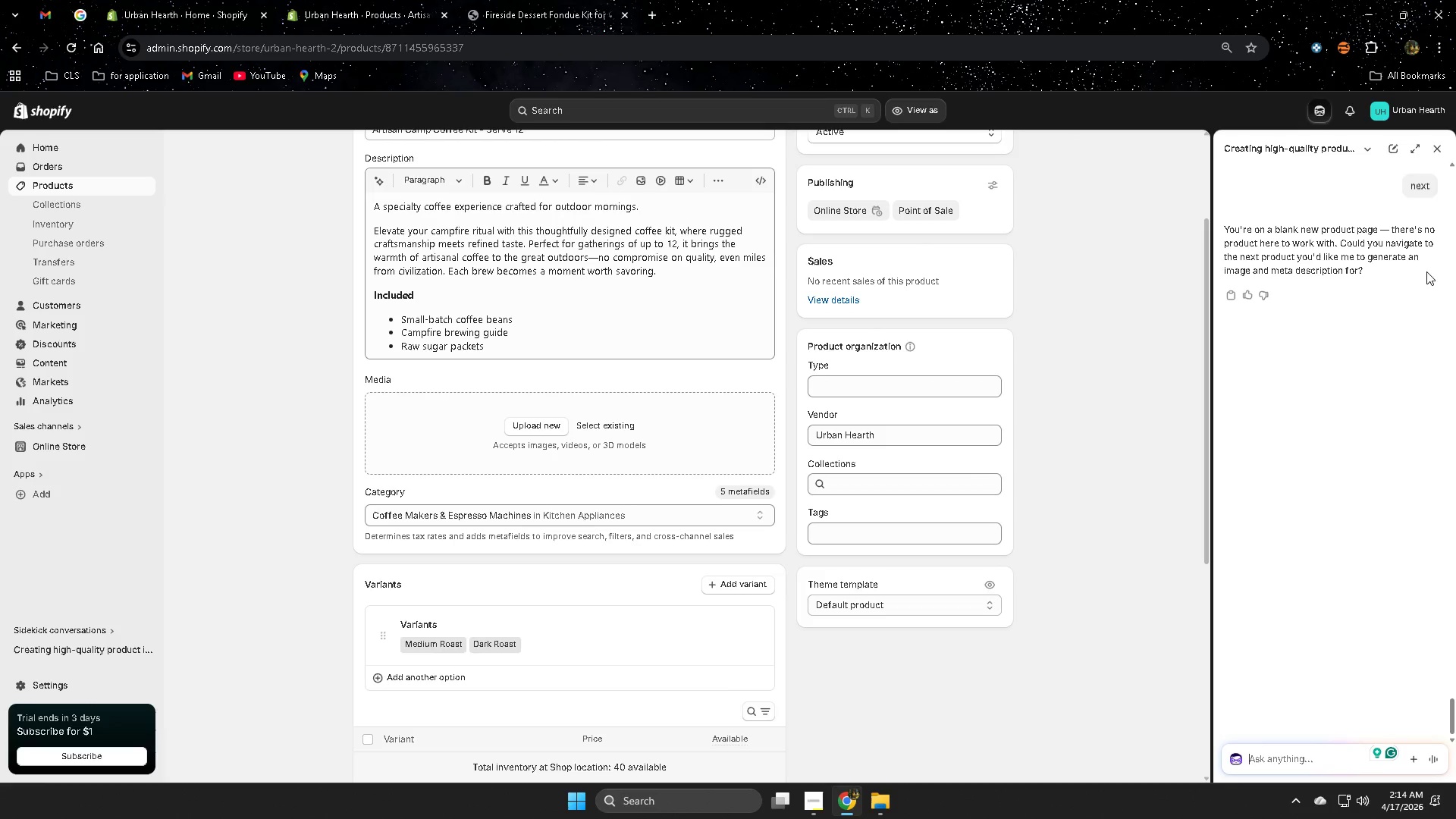 
left_click([1272, 753])
 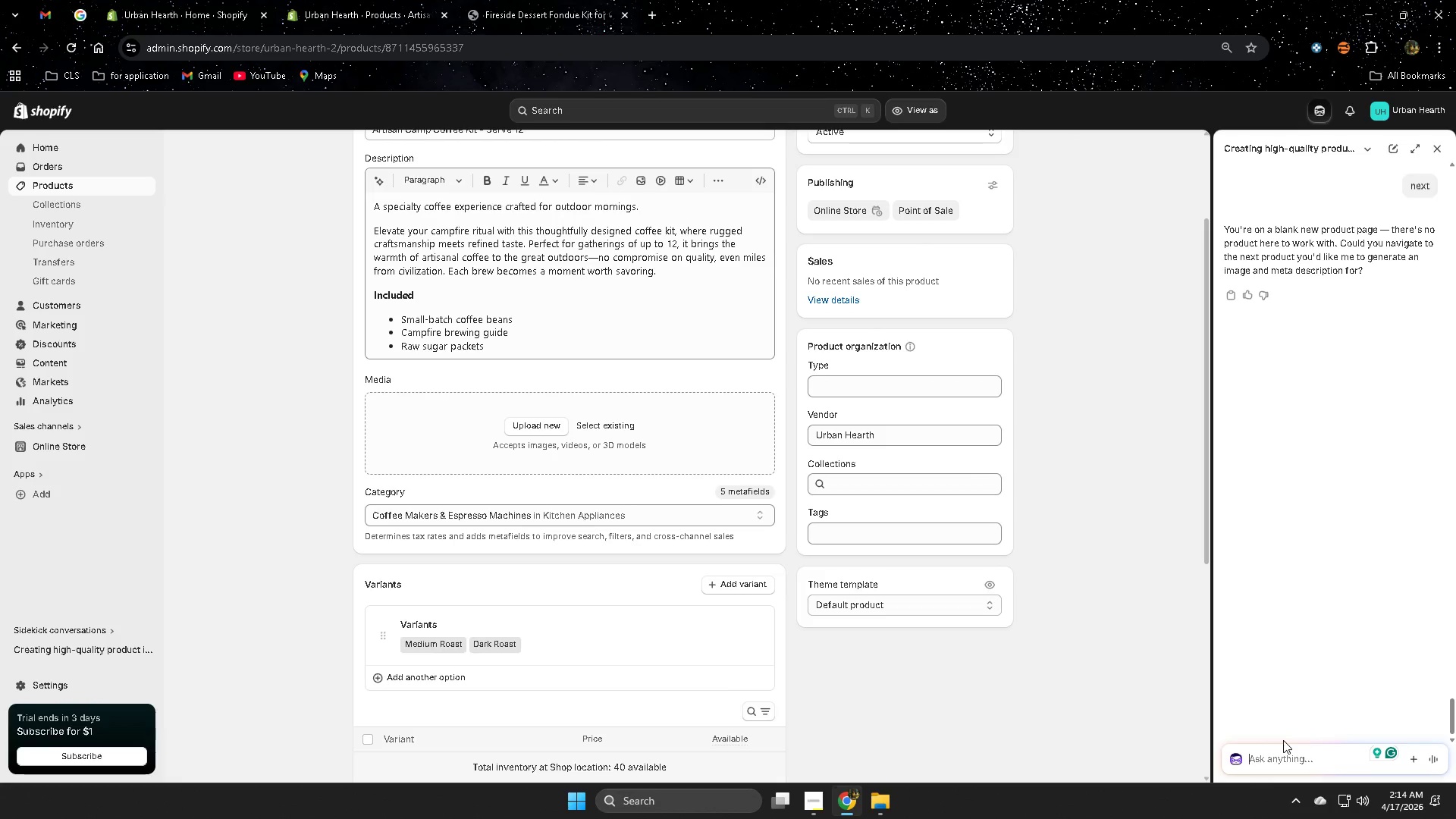 
type(try )
key(Backspace)
key(Backspace)
key(Backspace)
key(Backspace)
type(next)
 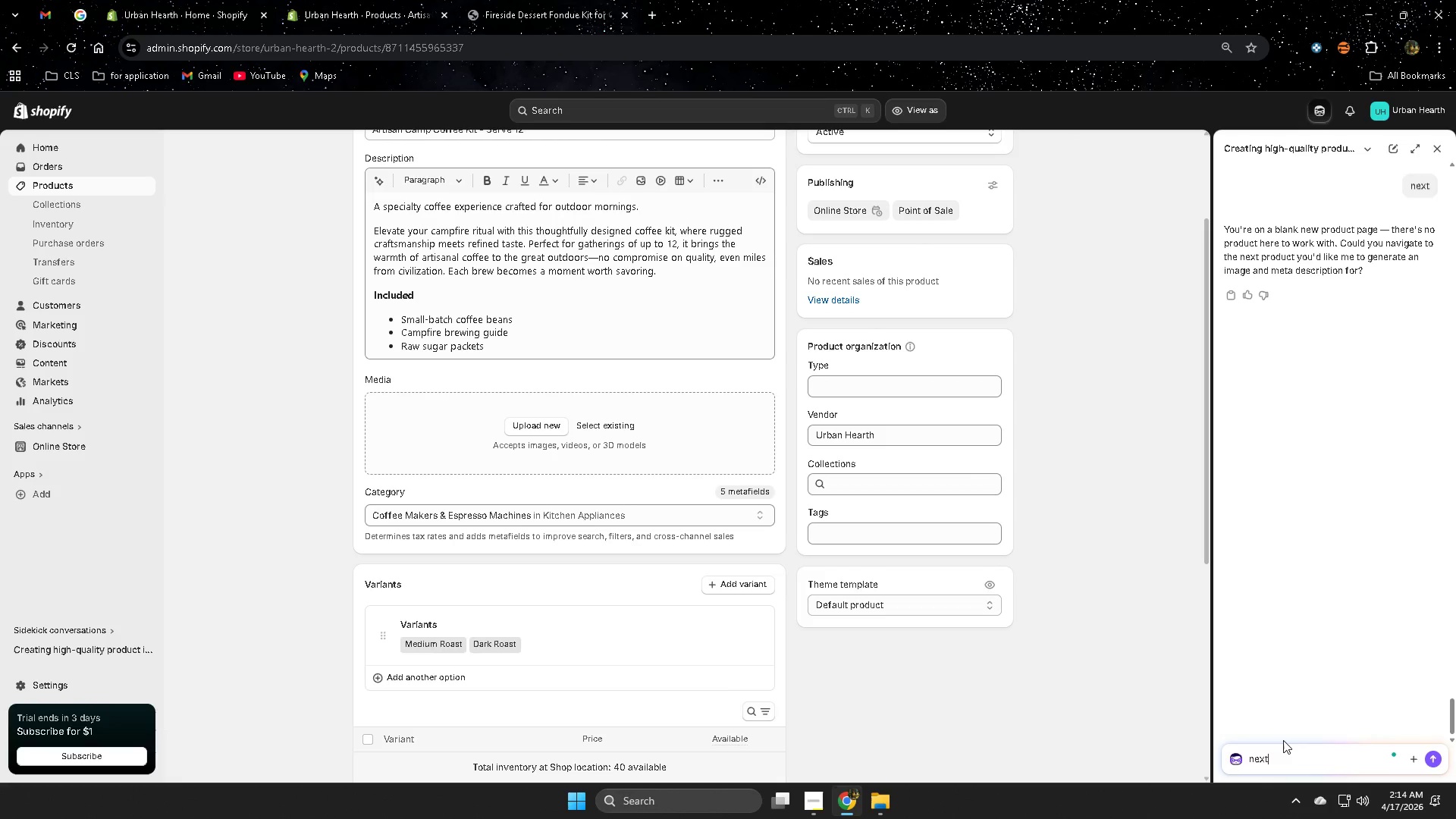 
key(Enter)
 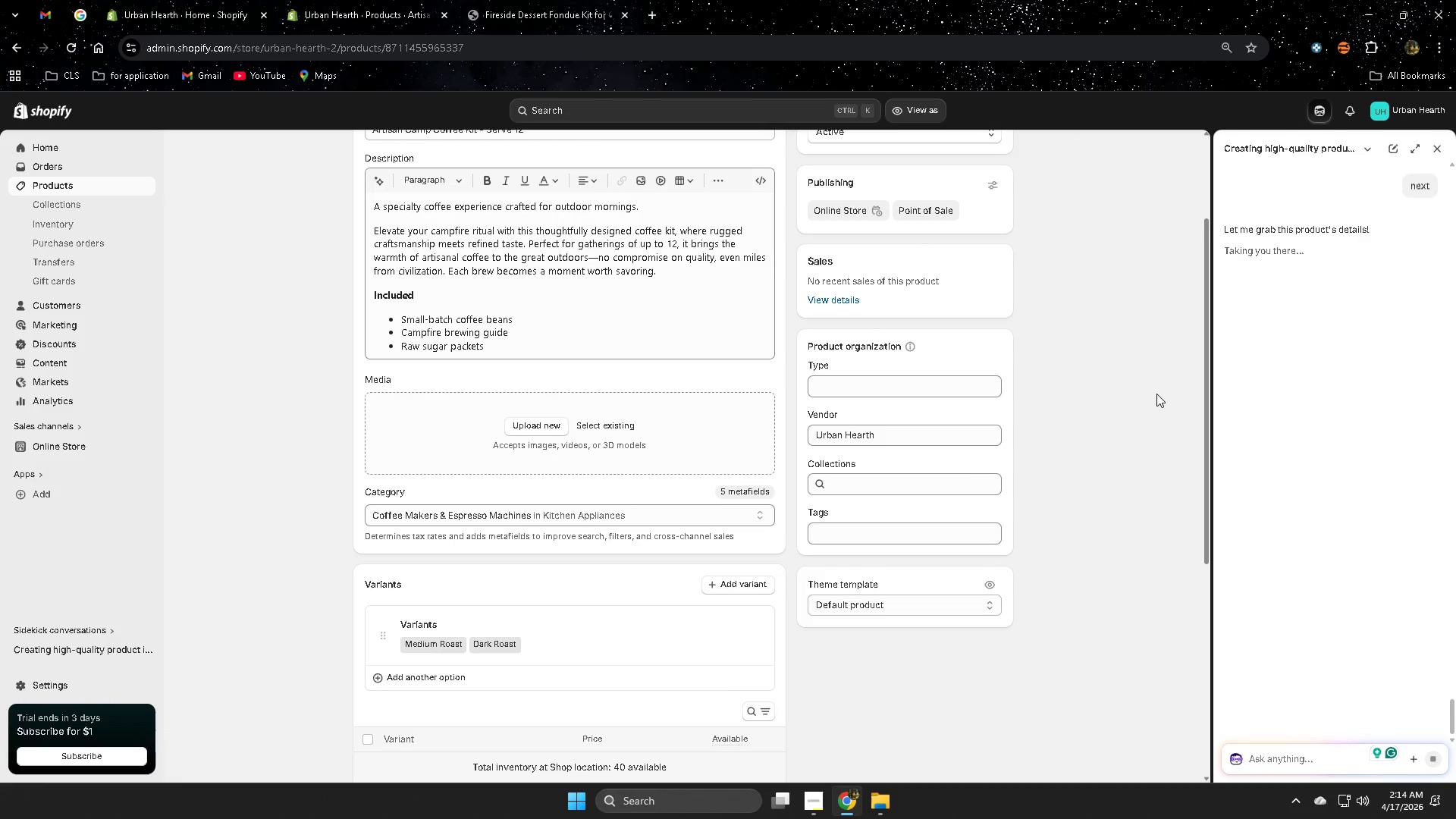 
scroll: coordinate [1156, 394], scroll_direction: up, amount: 4.0
 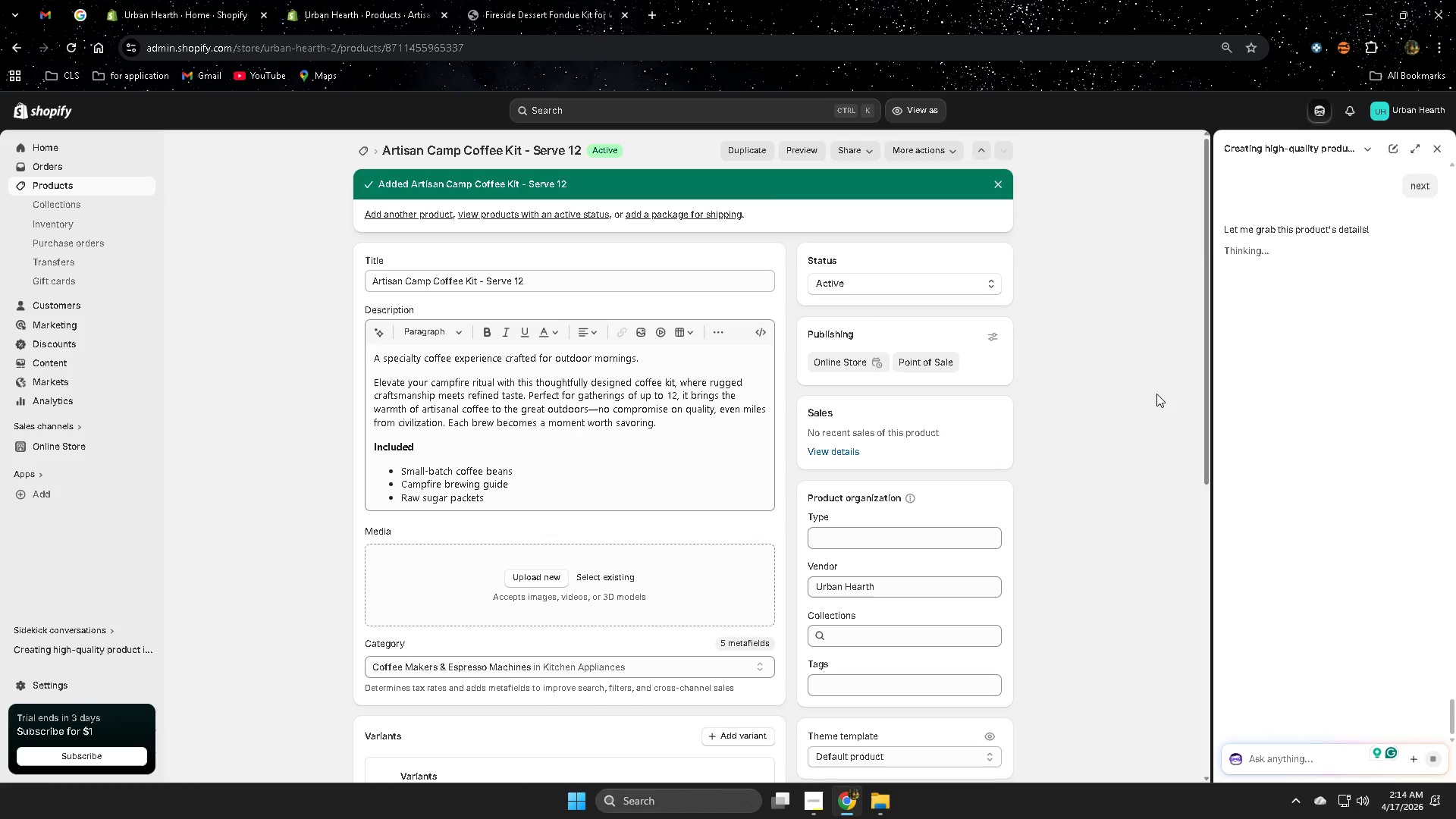 
scroll: coordinate [856, 575], scroll_direction: down, amount: 10.0
 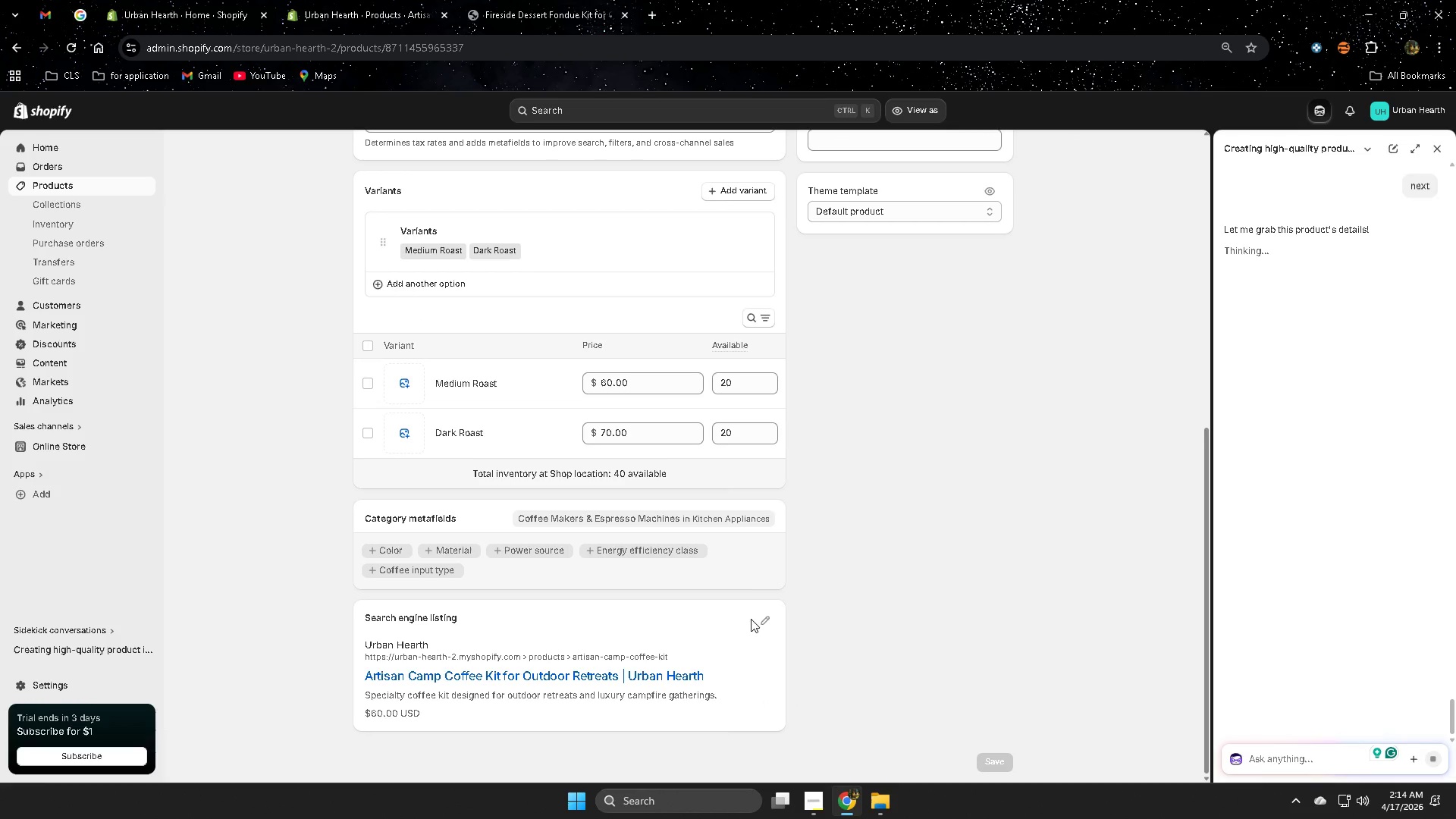 
left_click([764, 617])
 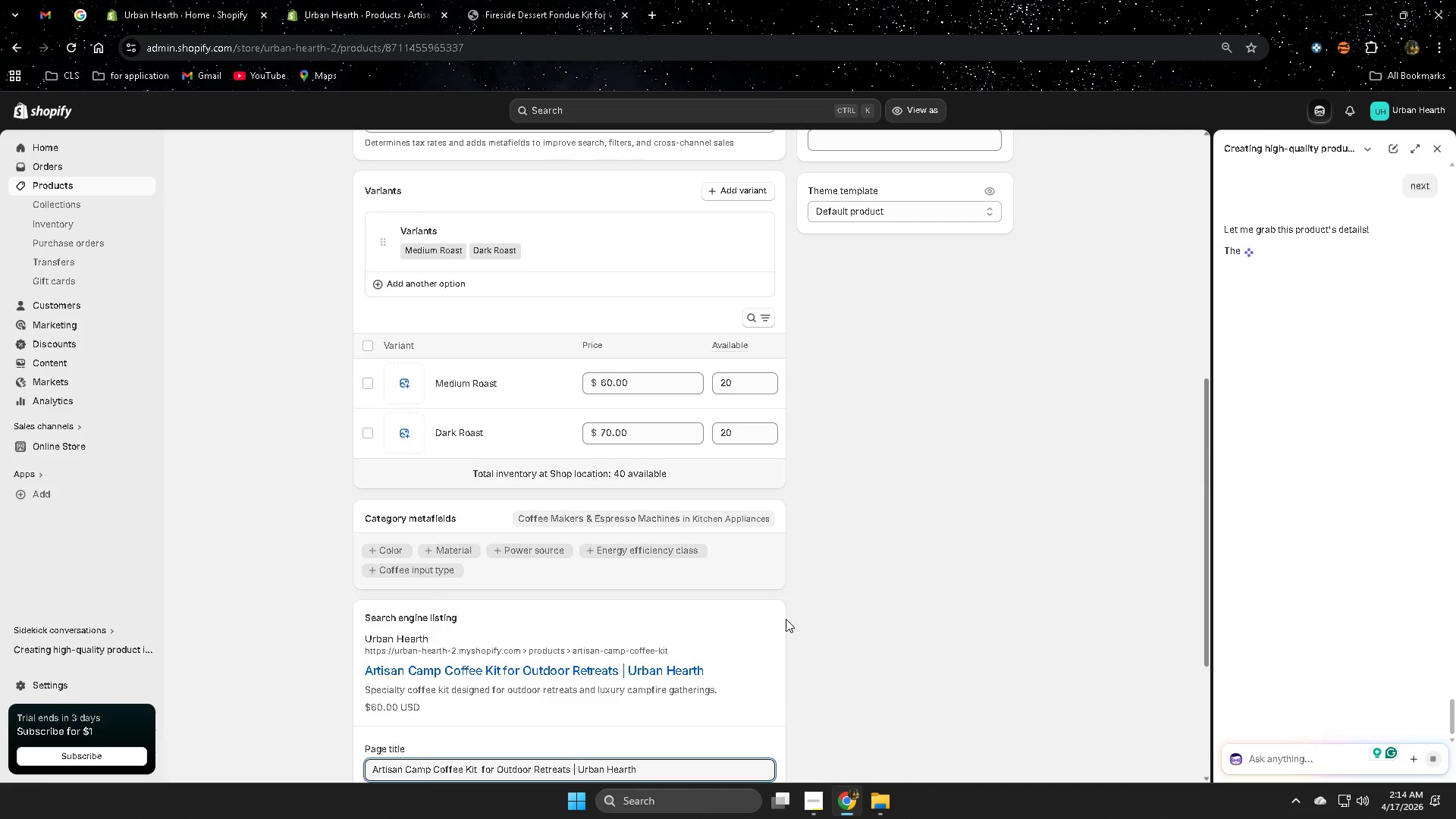 
scroll: coordinate [798, 618], scroll_direction: down, amount: 3.0
 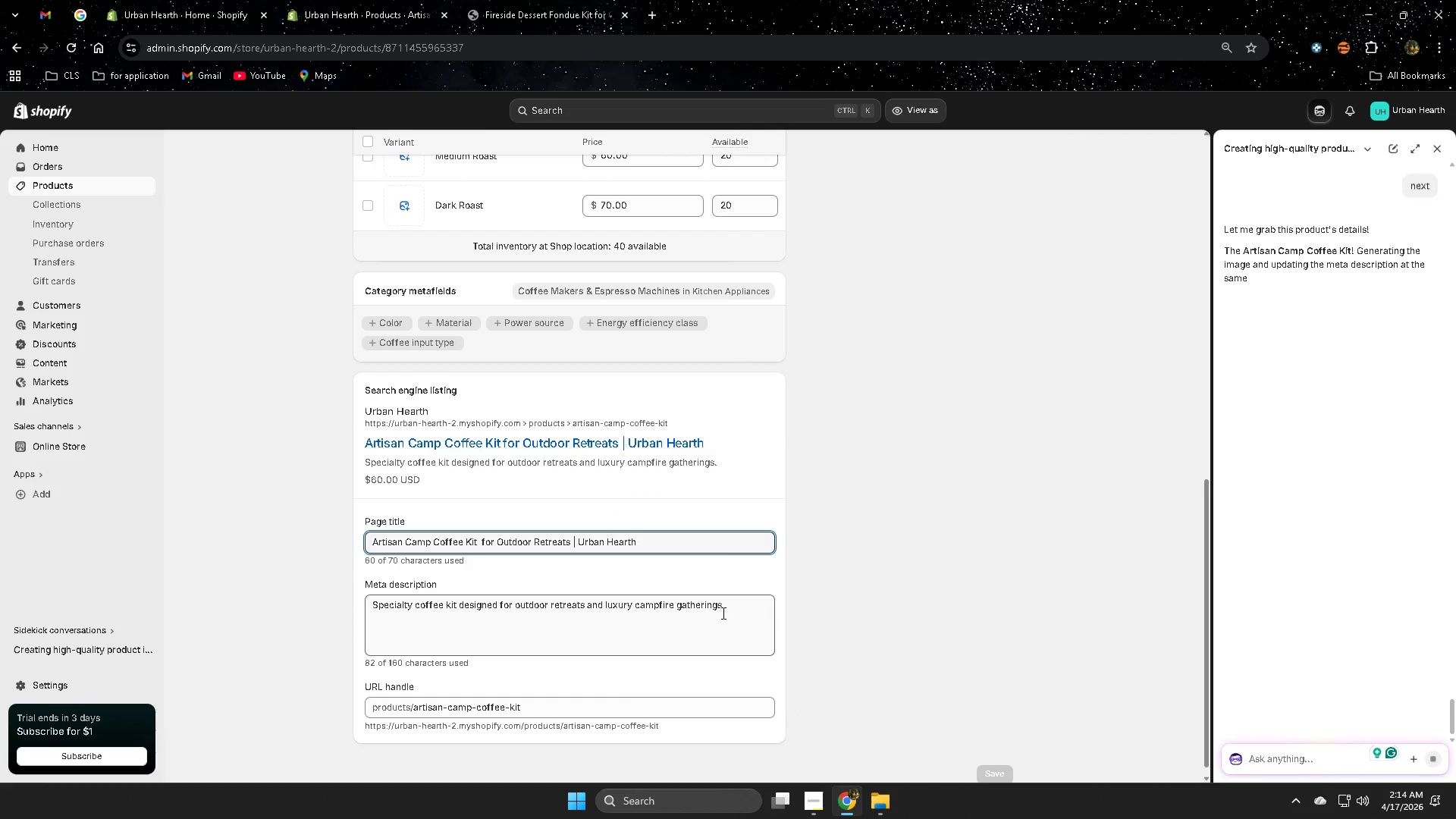 
double_click([723, 612])
 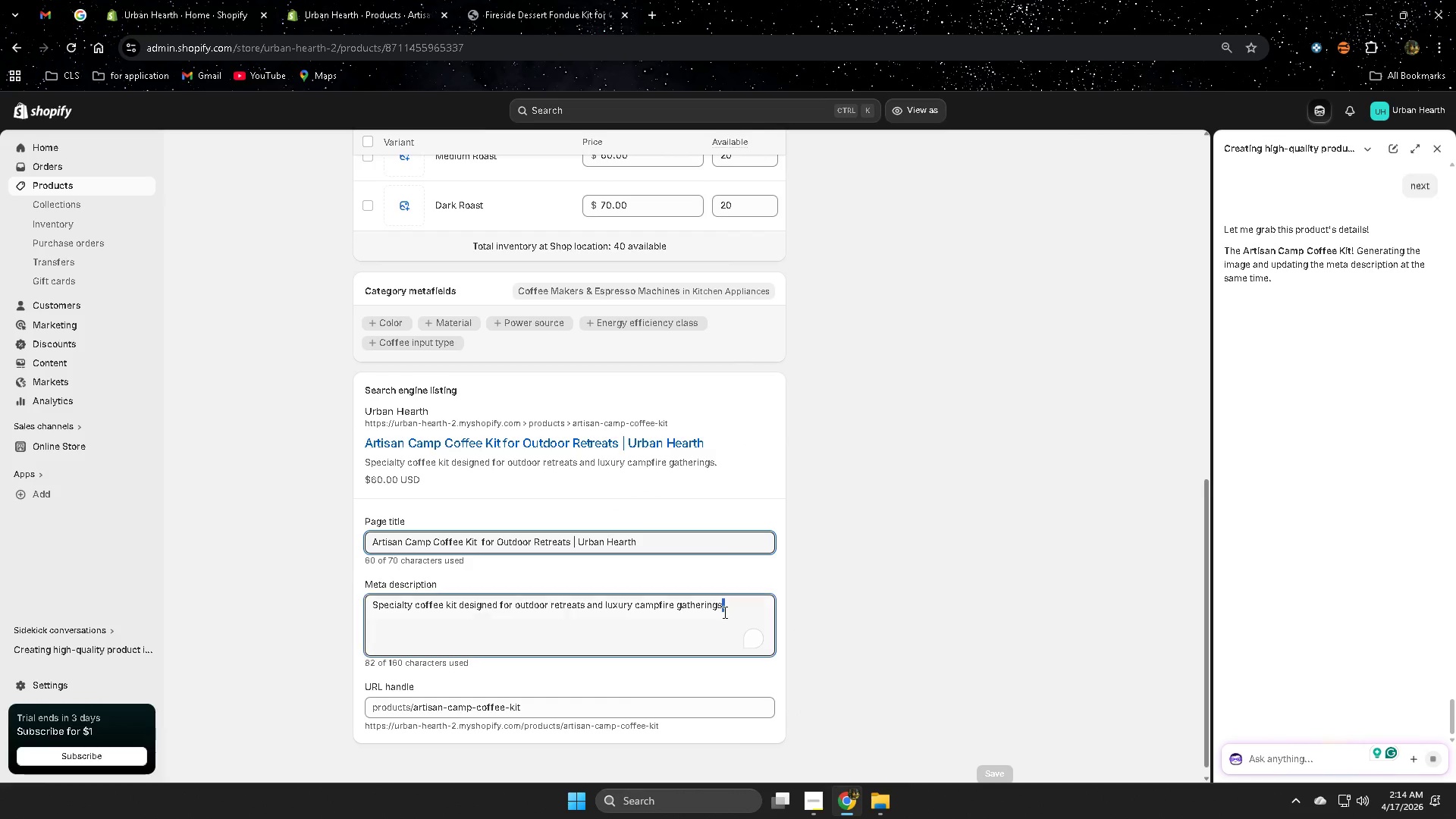 
triple_click([723, 612])
 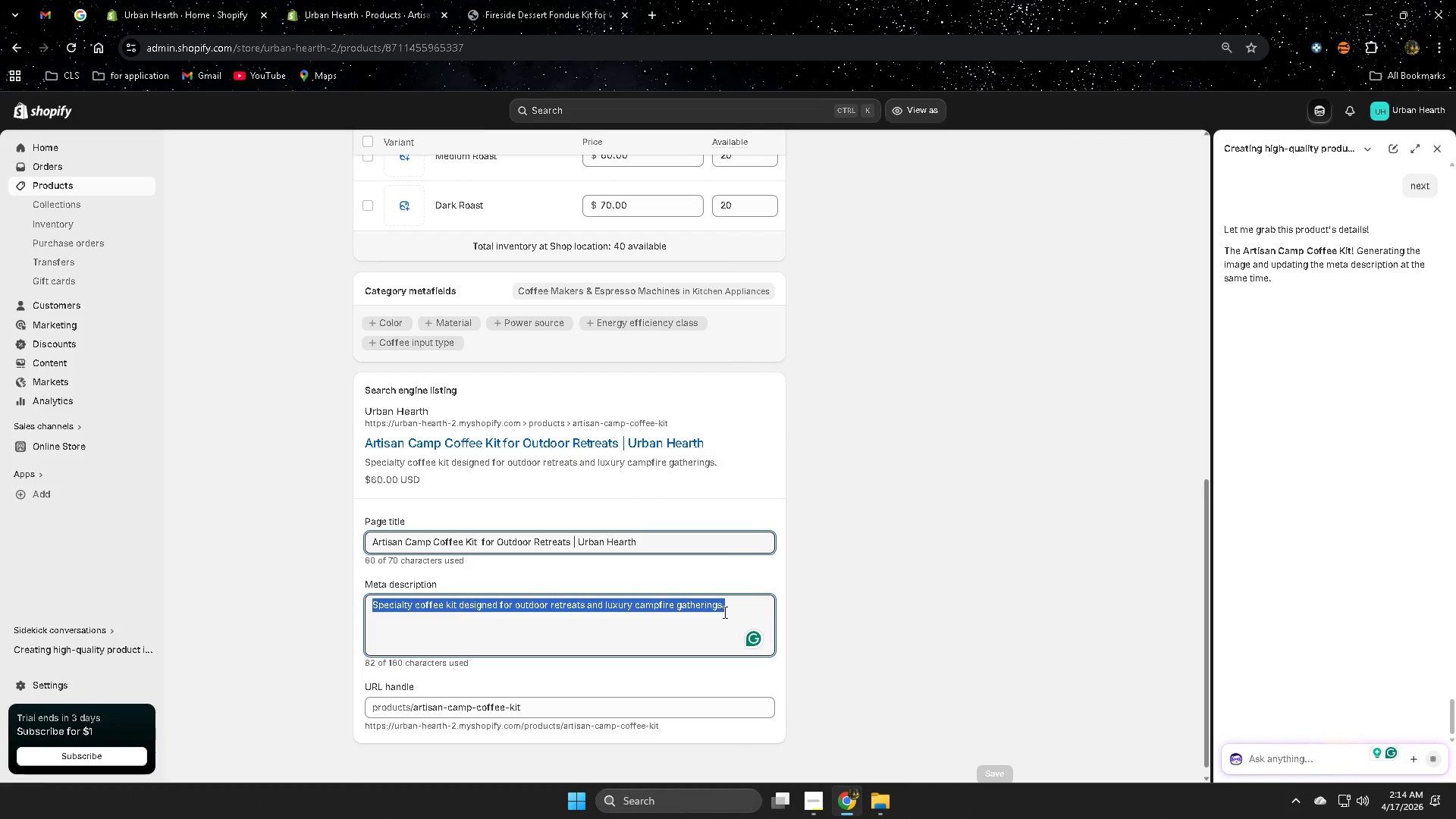 
key(Control+ControlLeft)
 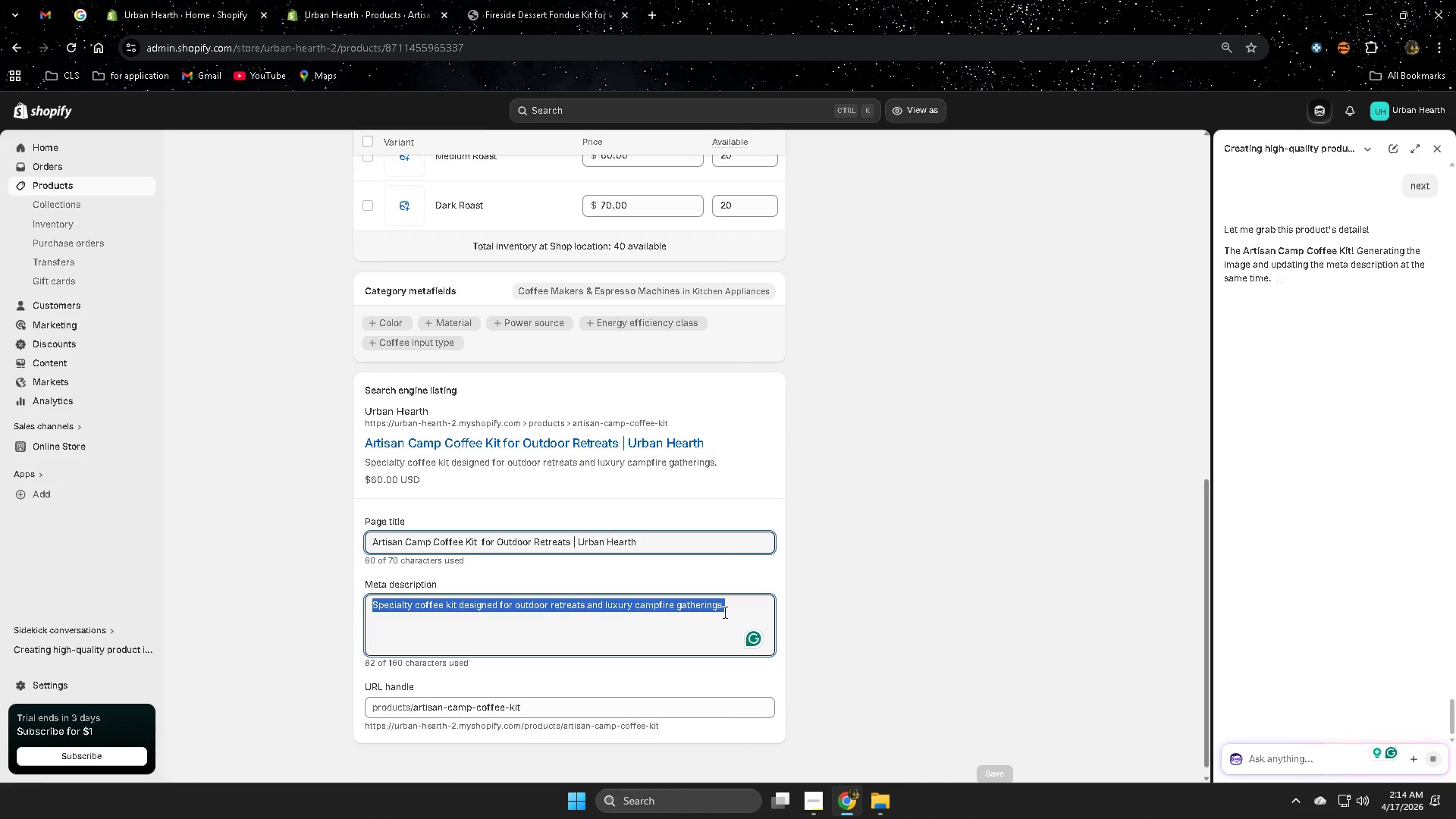 
key(Control+C)
 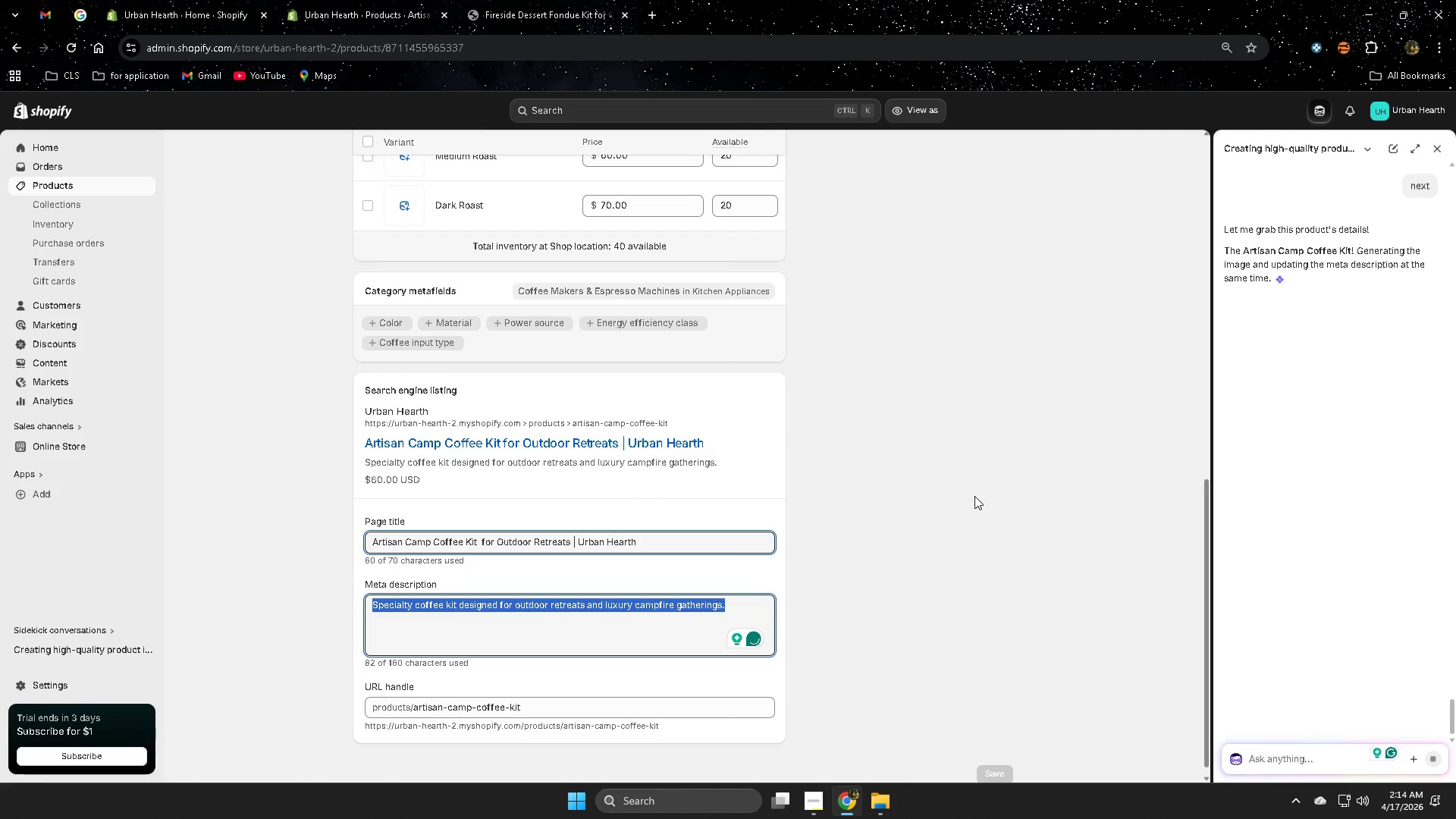 
left_click([962, 491])
 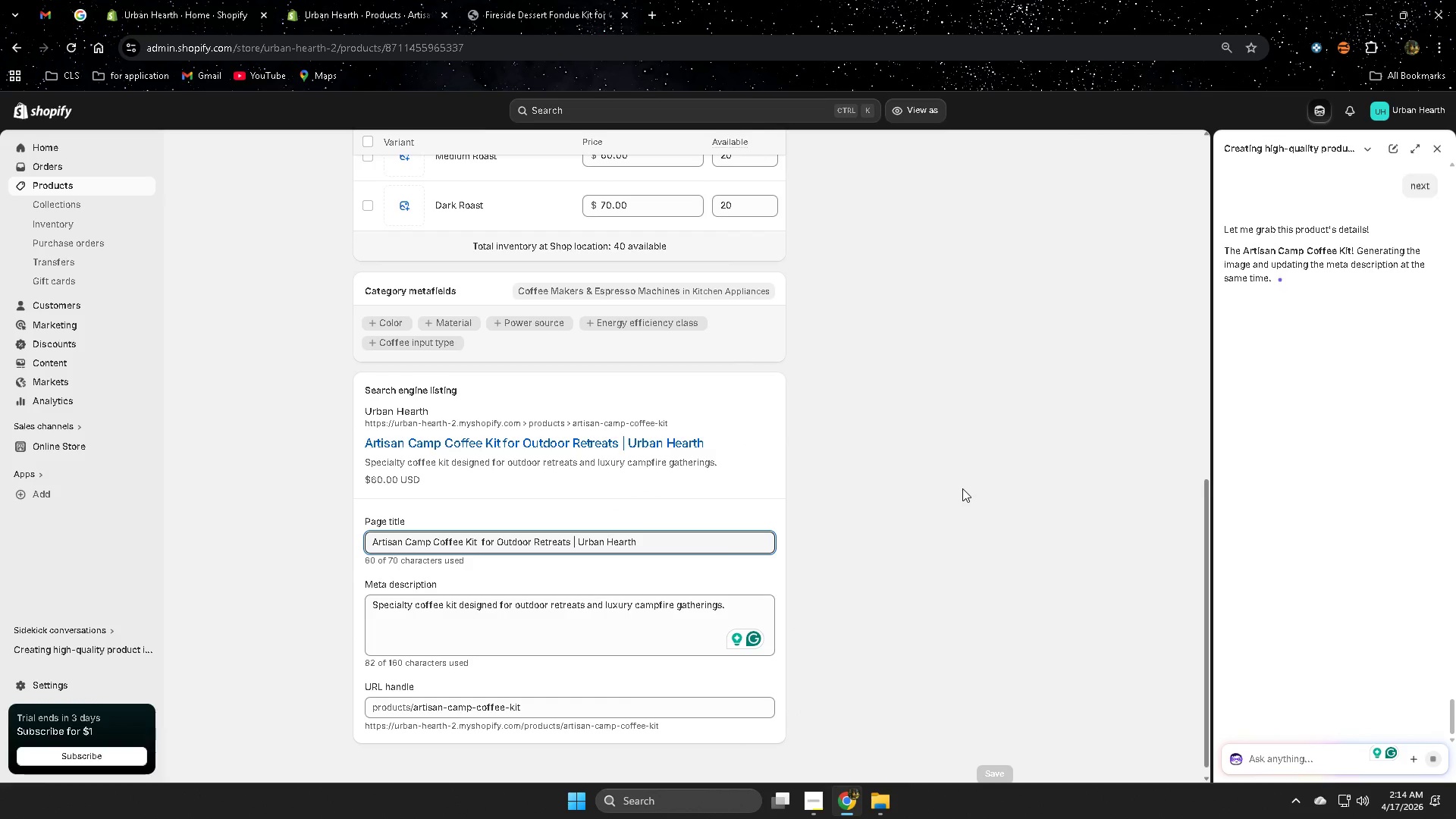 
scroll: coordinate [962, 488], scroll_direction: none, amount: 0.0
 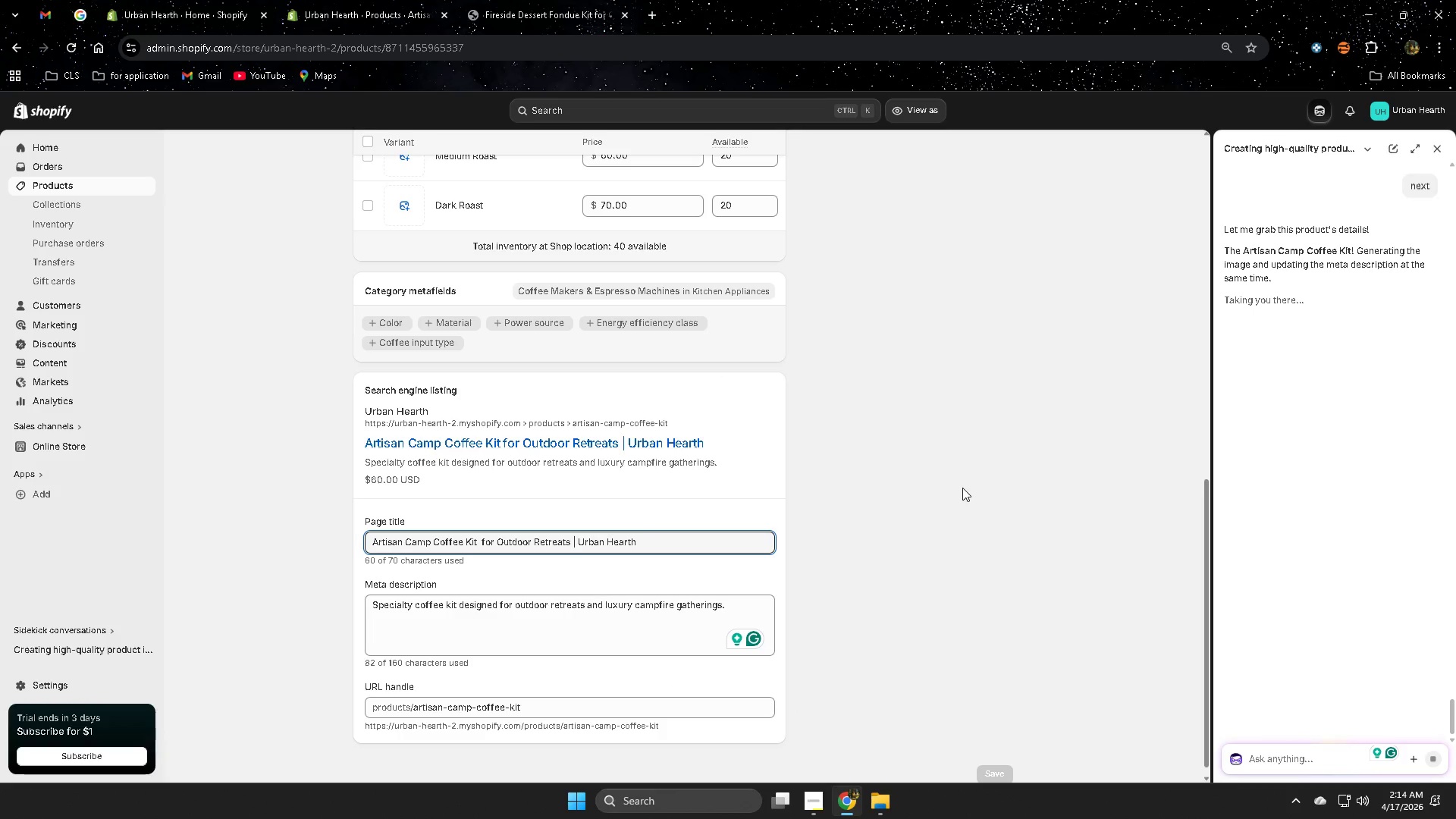 
scroll: coordinate [932, 485], scroll_direction: up, amount: 1.0
 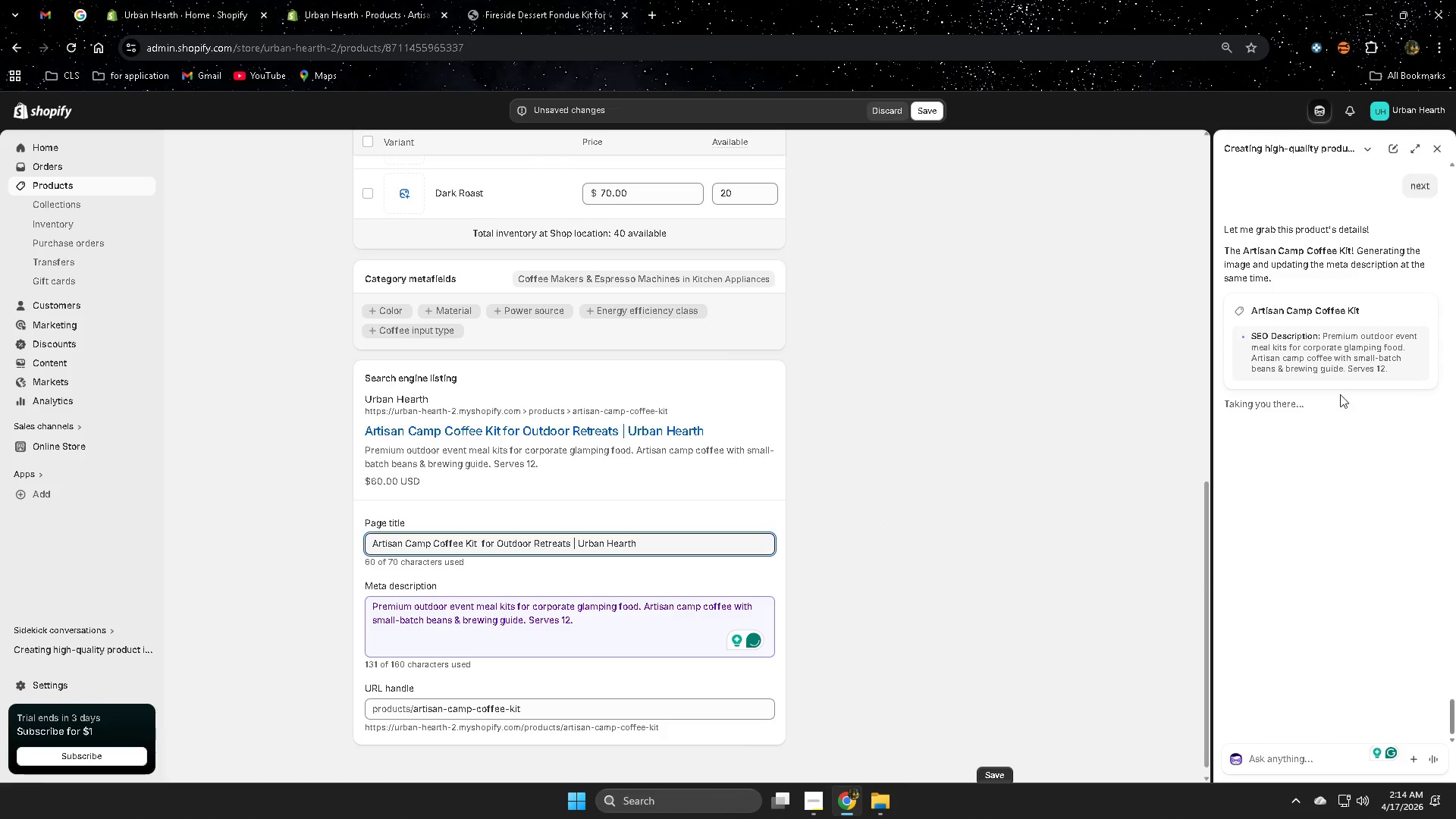 
left_click([1282, 765])
 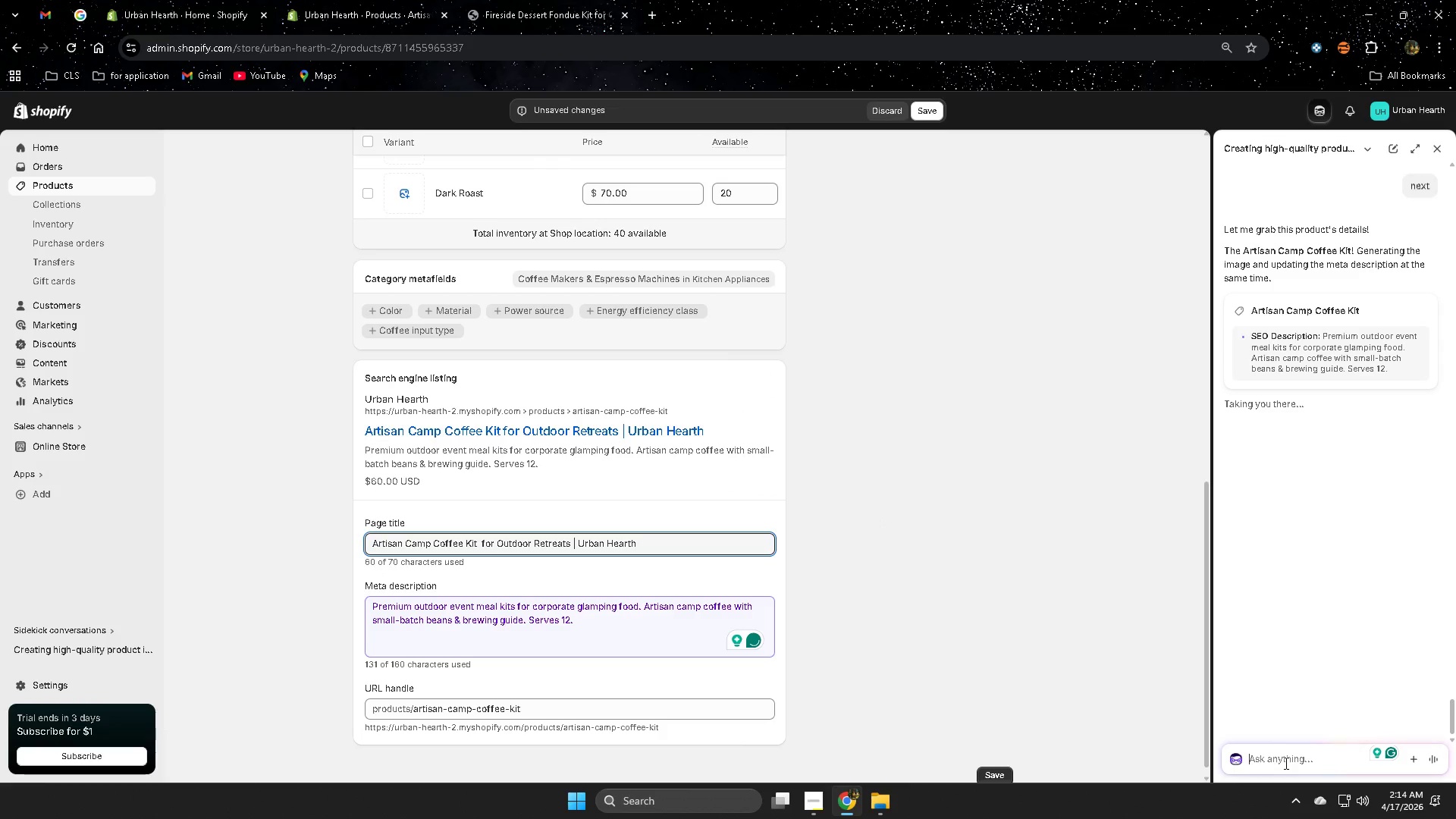 
type(inma)
key(Backspace)
key(Backspace)
key(Backspace)
type(na)
key(Backspace)
key(Backspace)
type(mage)
 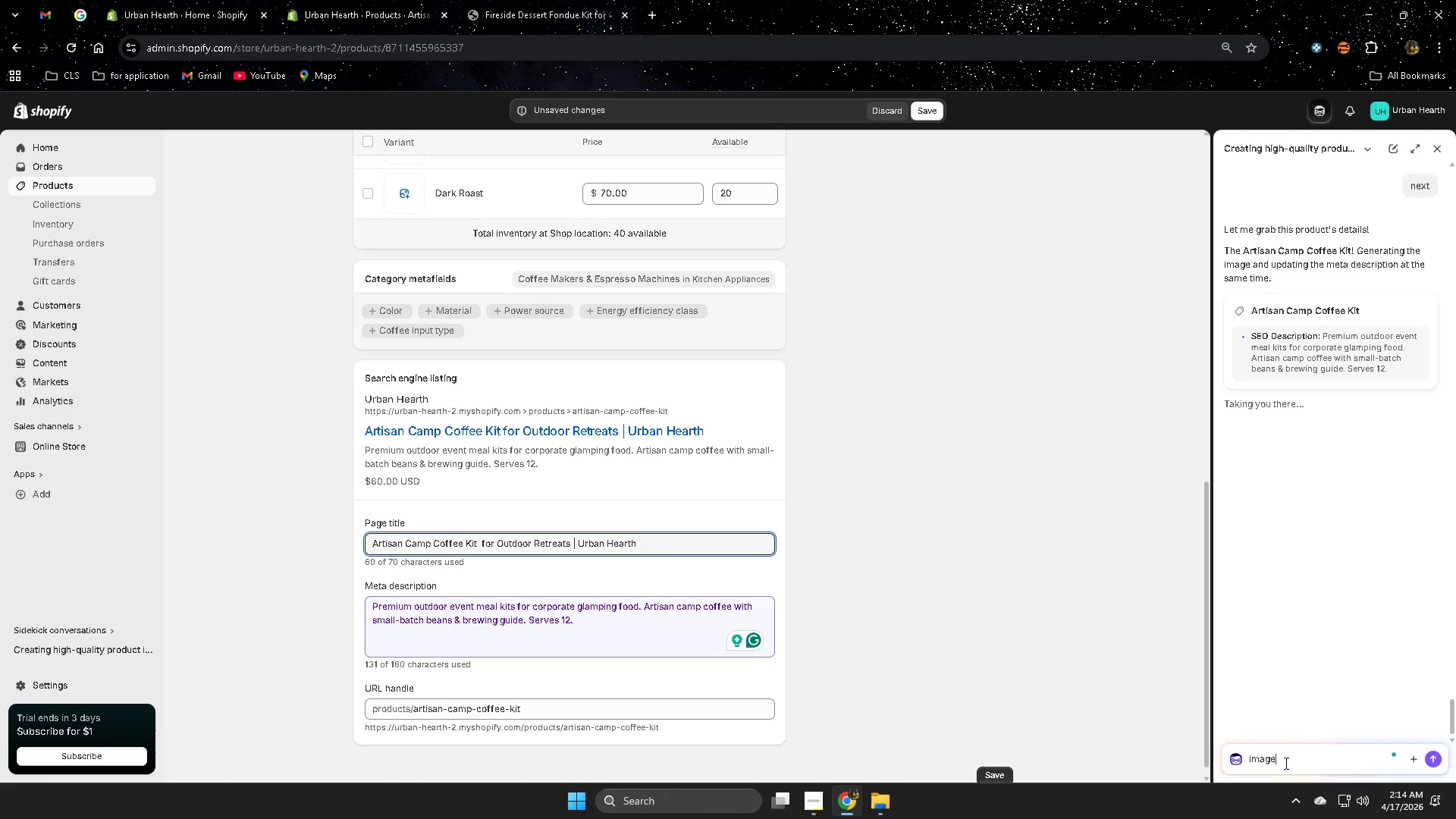 
key(Enter)
 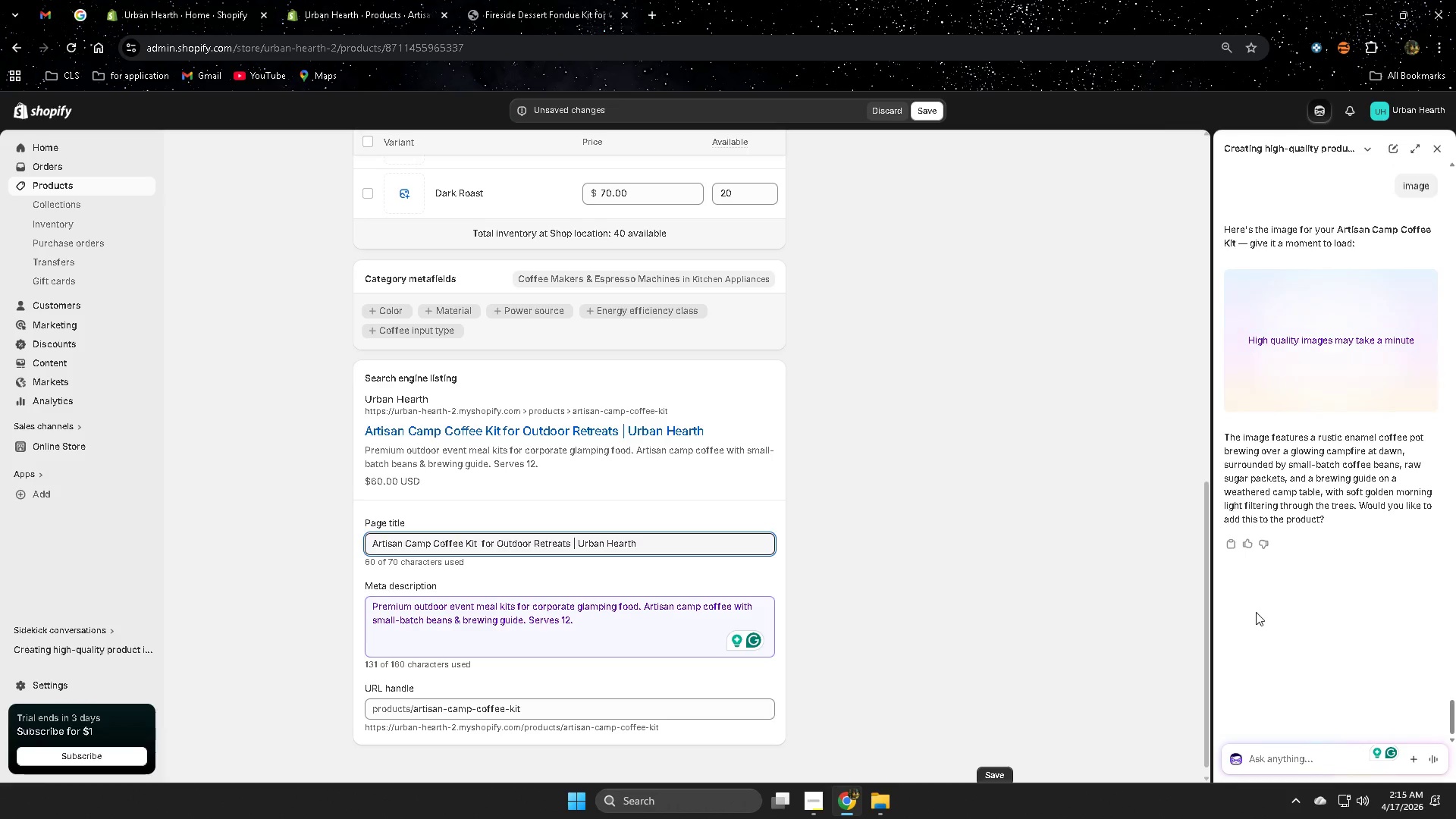 
wait(18.19)
 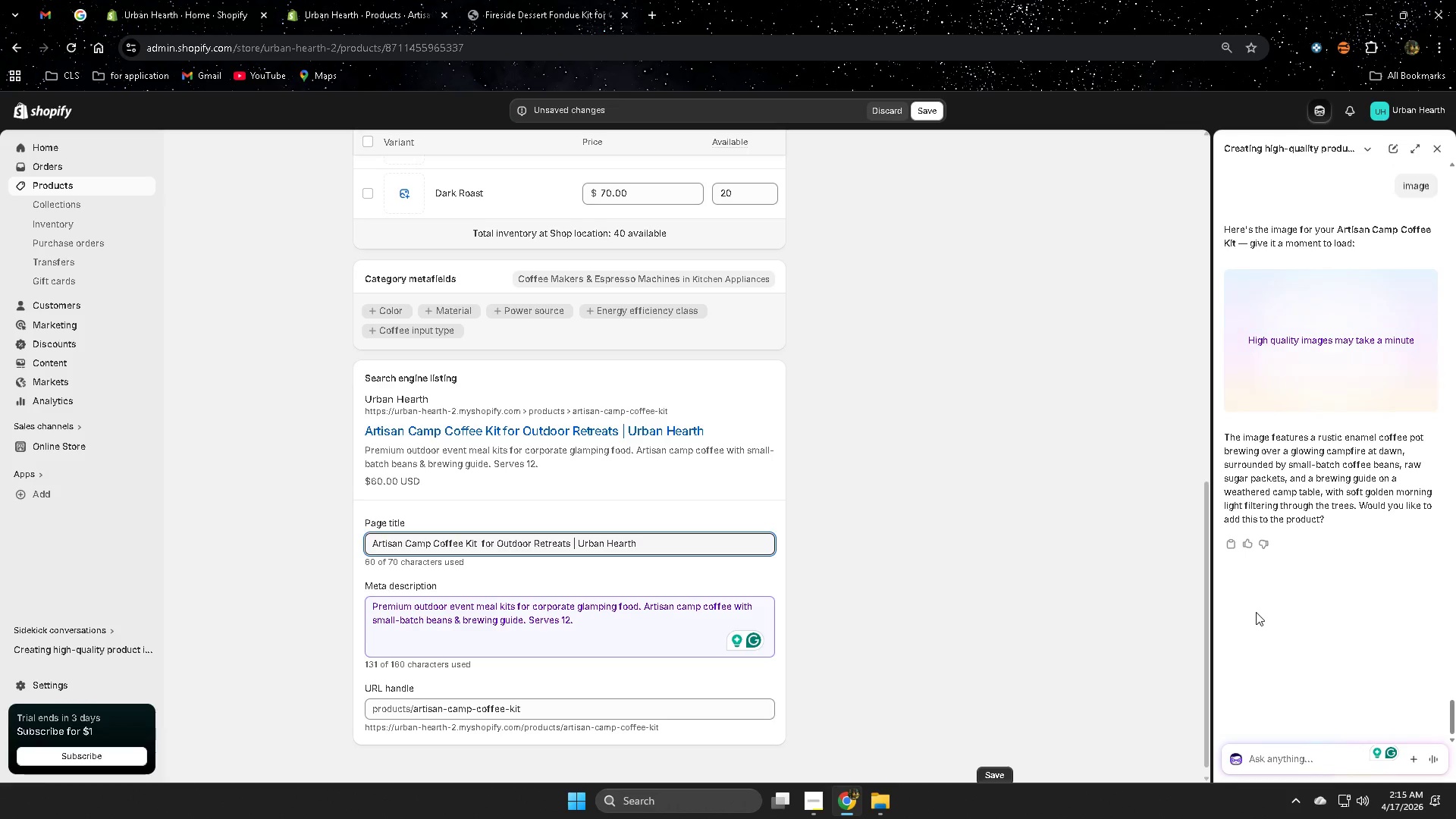 
left_click([553, 0])
 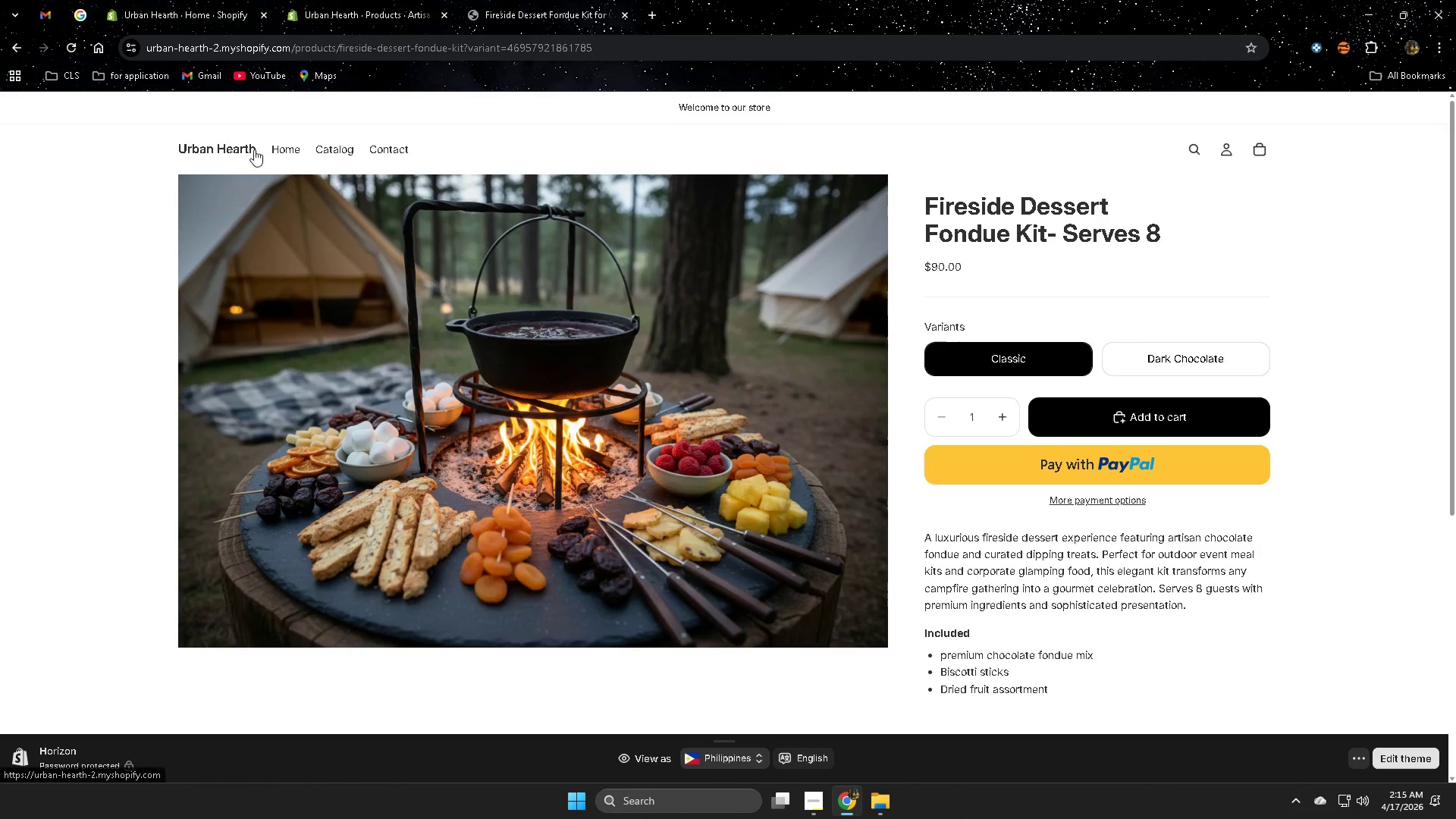 
left_click([231, 146])
 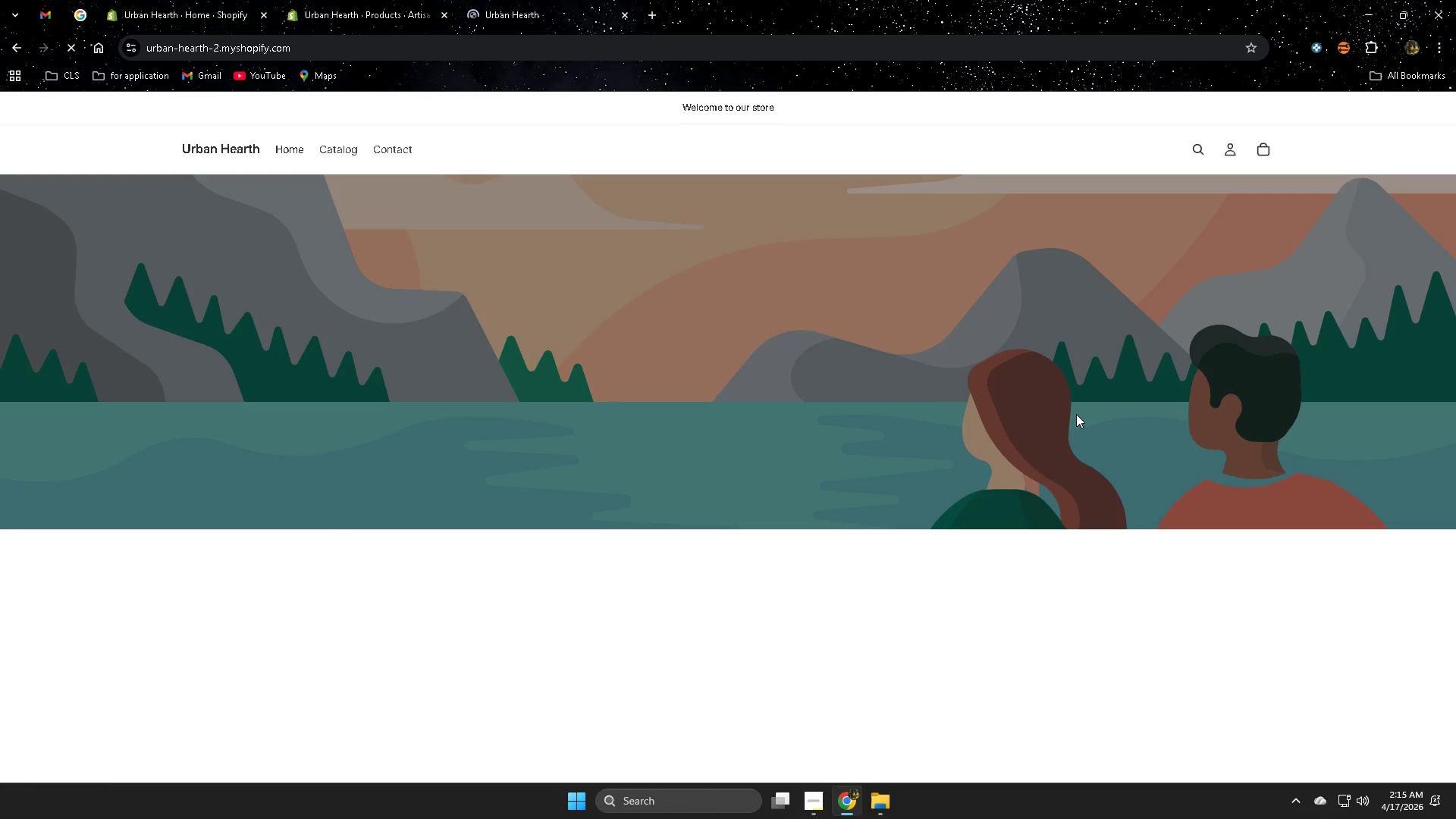 
scroll: coordinate [655, 455], scroll_direction: down, amount: 8.0
 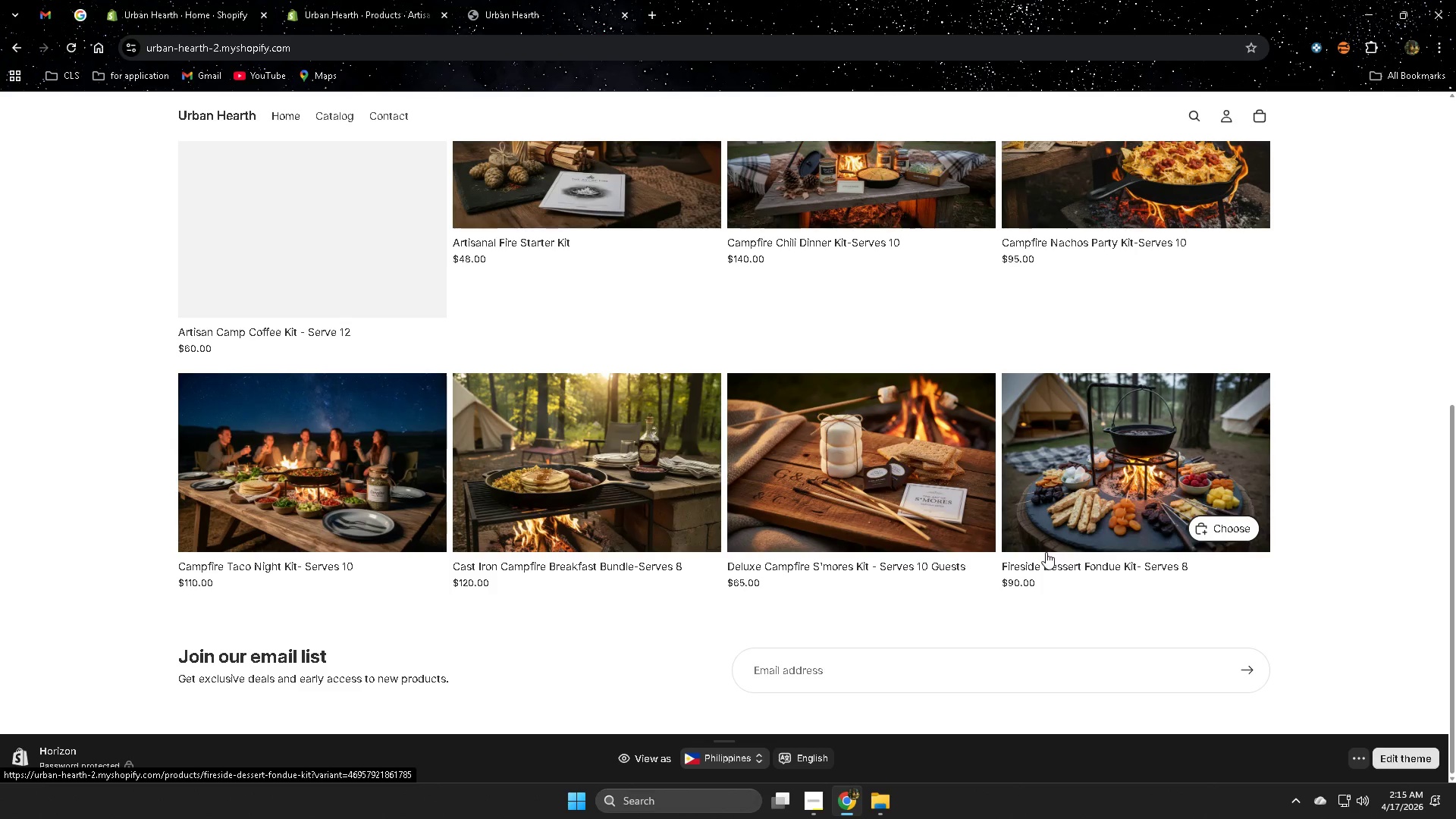 
scroll: coordinate [1041, 550], scroll_direction: up, amount: 3.0
 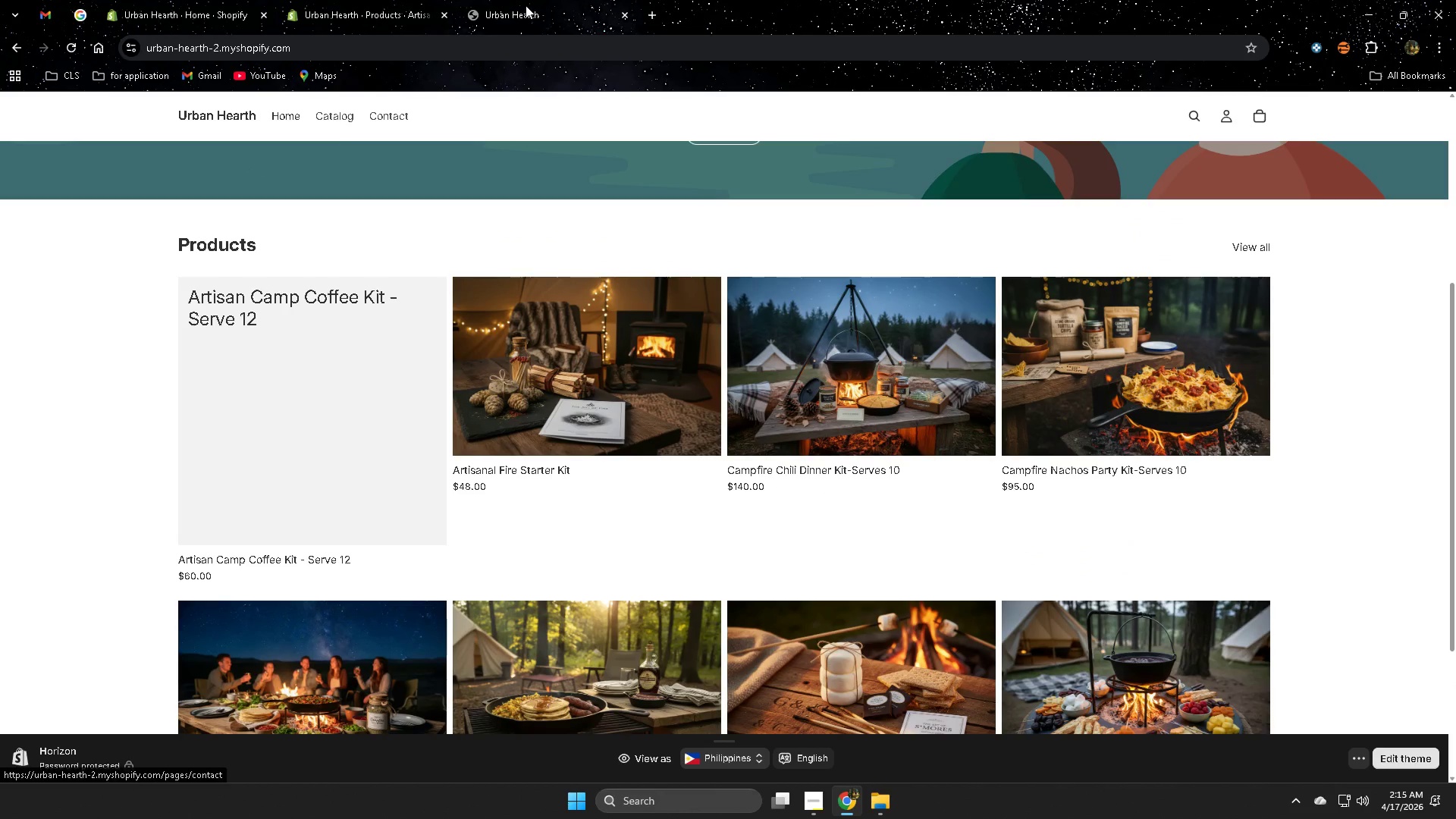 
double_click([405, 0])
 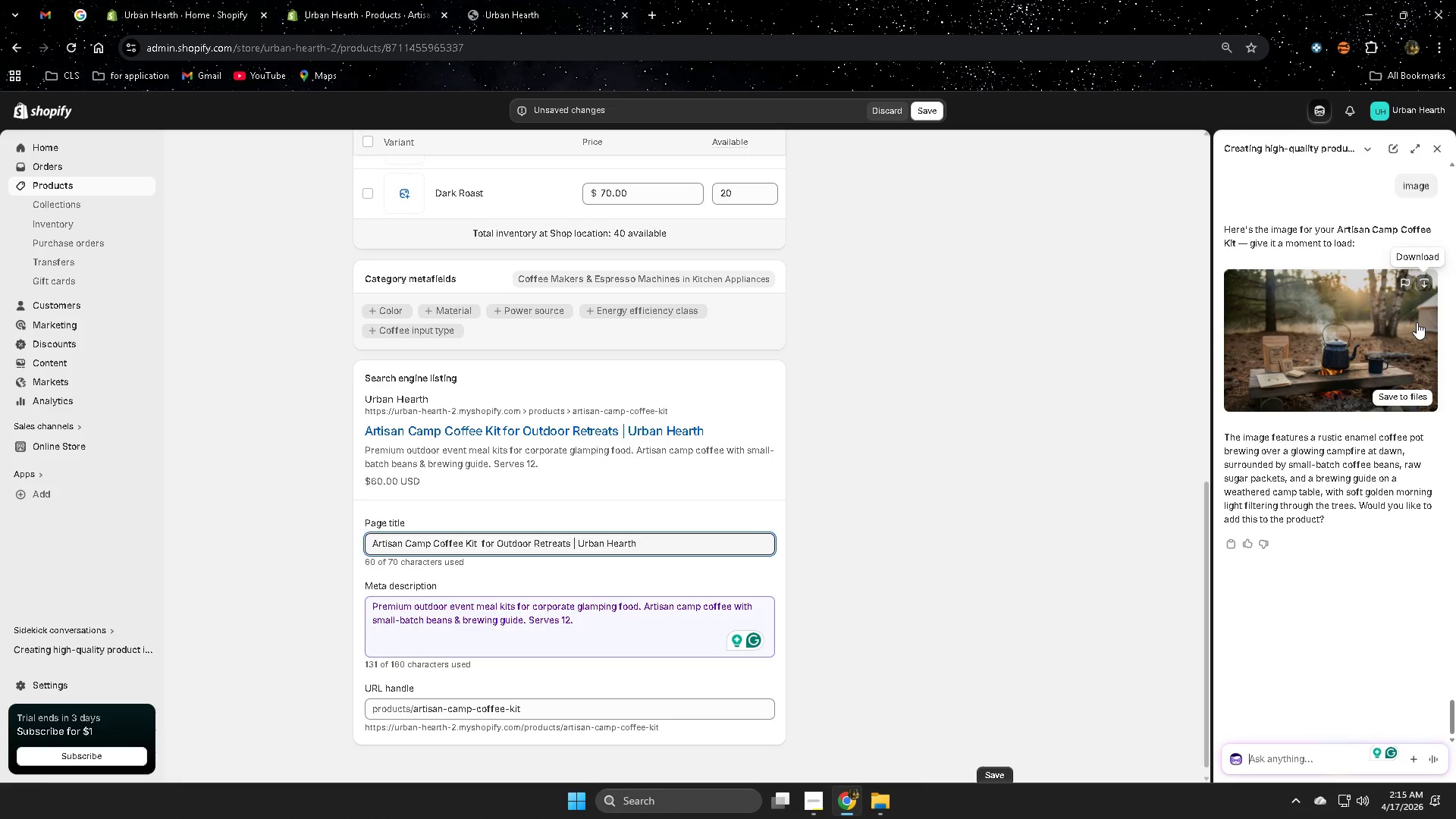 
left_click([1326, 338])
 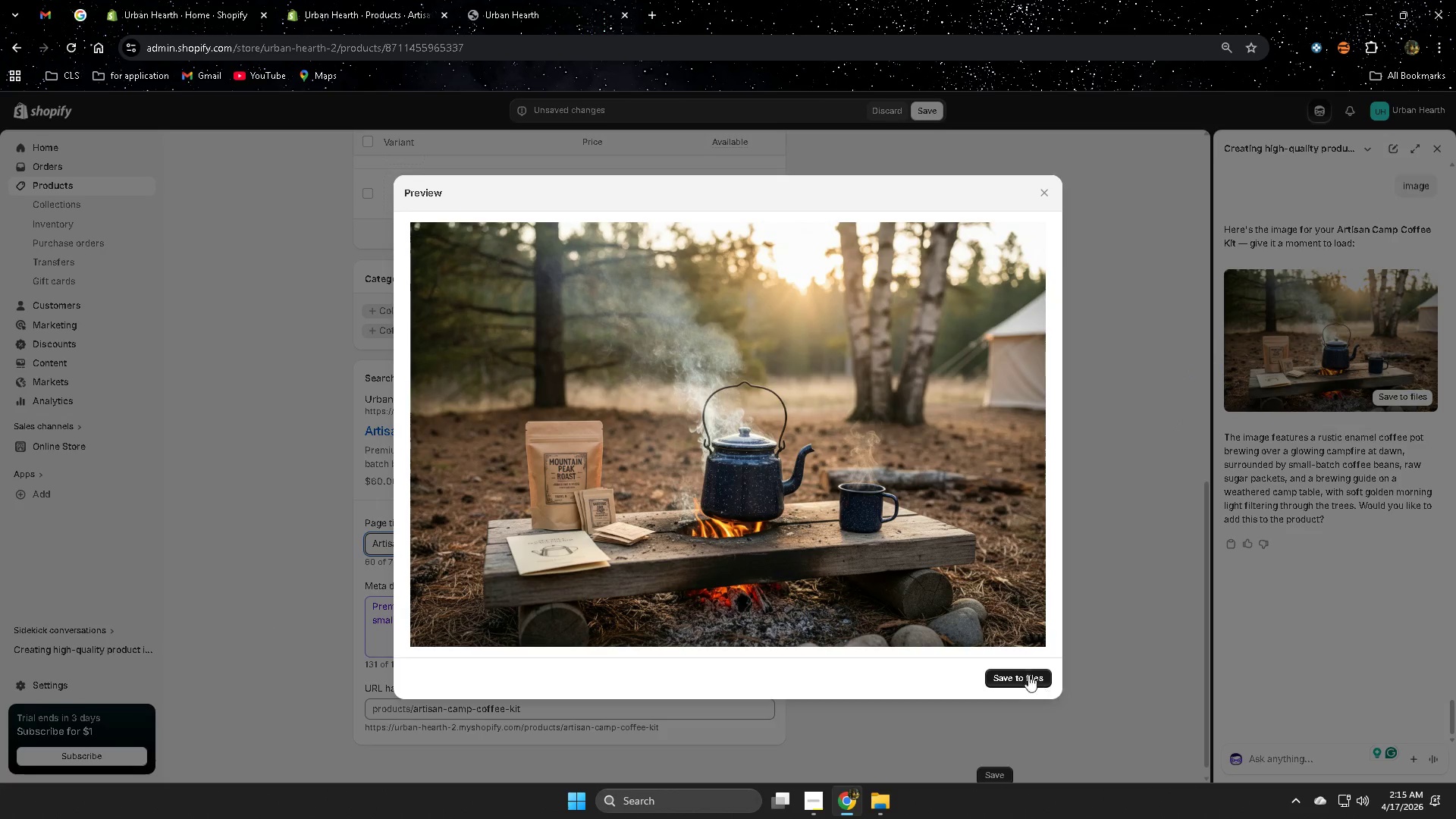 
left_click([1023, 677])
 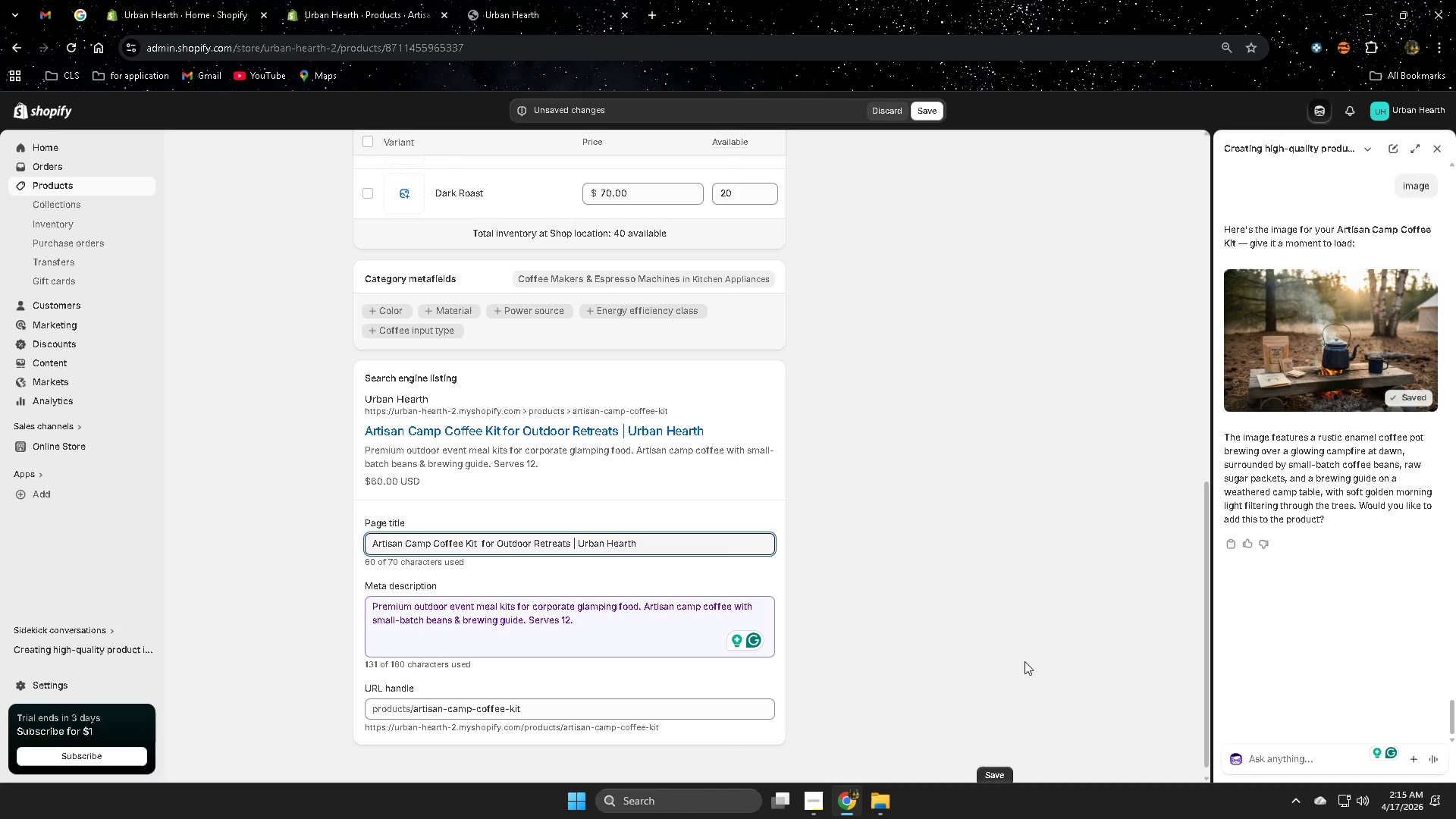 
scroll: coordinate [626, 482], scroll_direction: up, amount: 5.0
 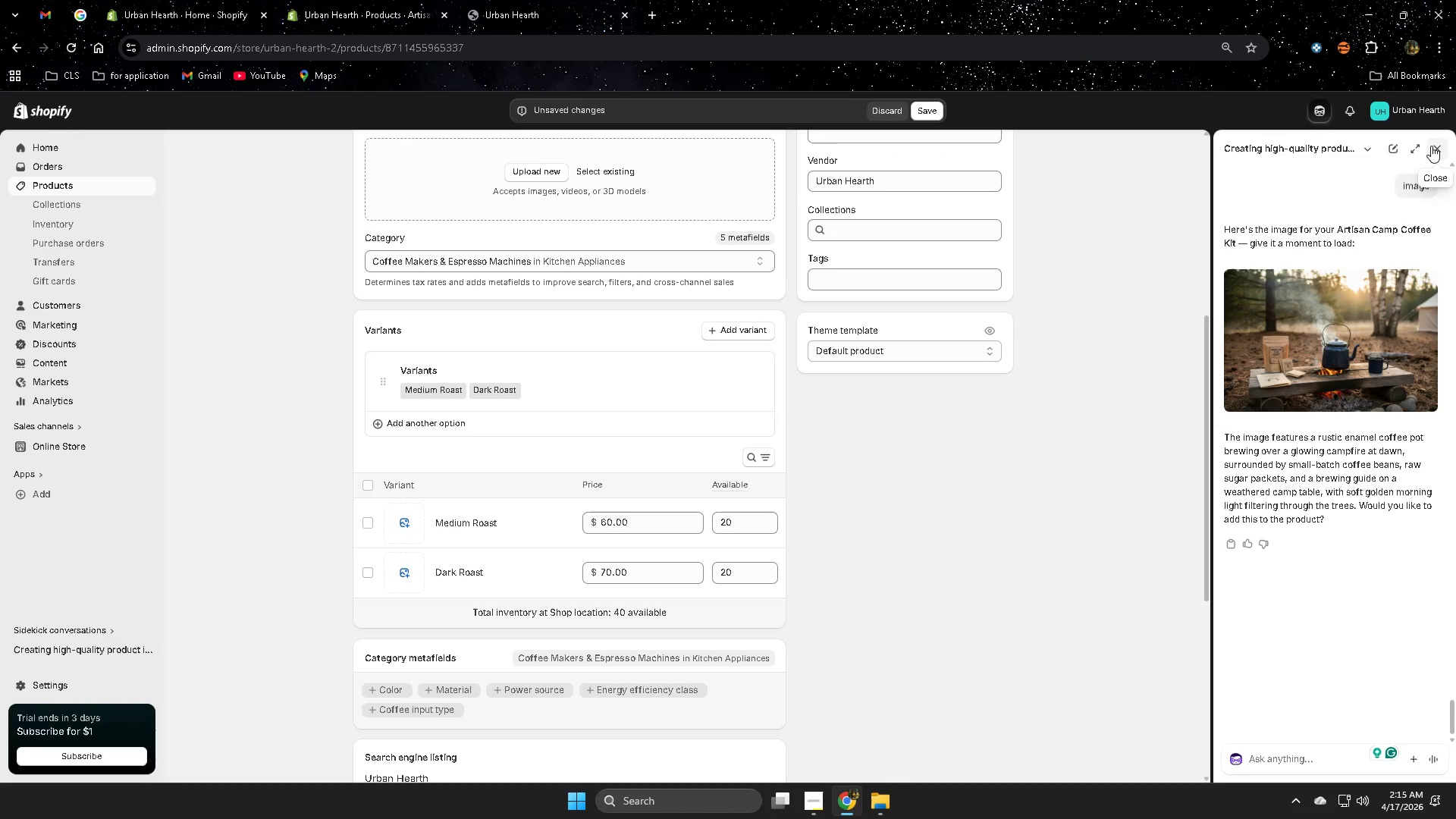 
left_click([1443, 143])
 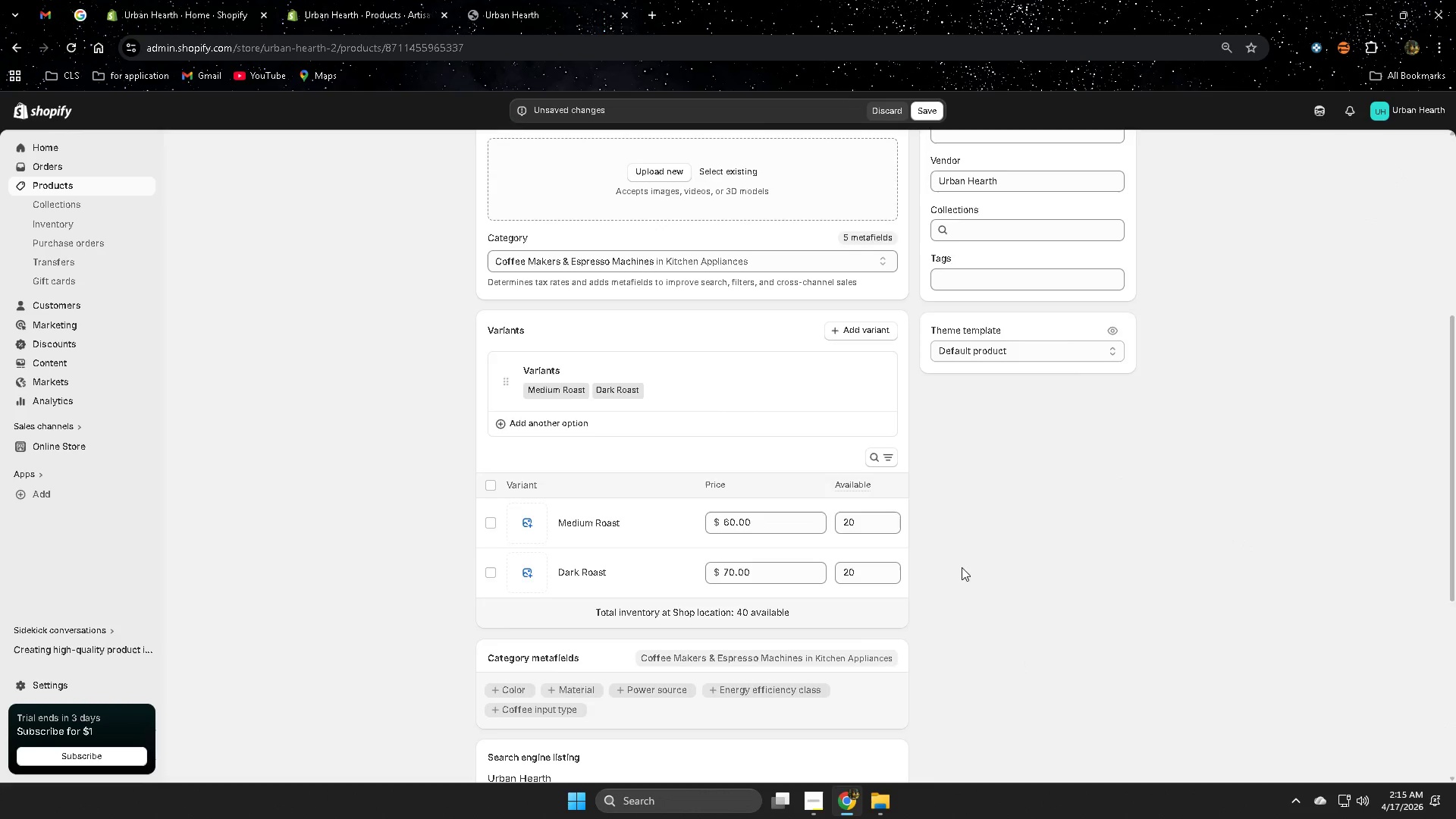 
scroll: coordinate [960, 564], scroll_direction: up, amount: 2.0
 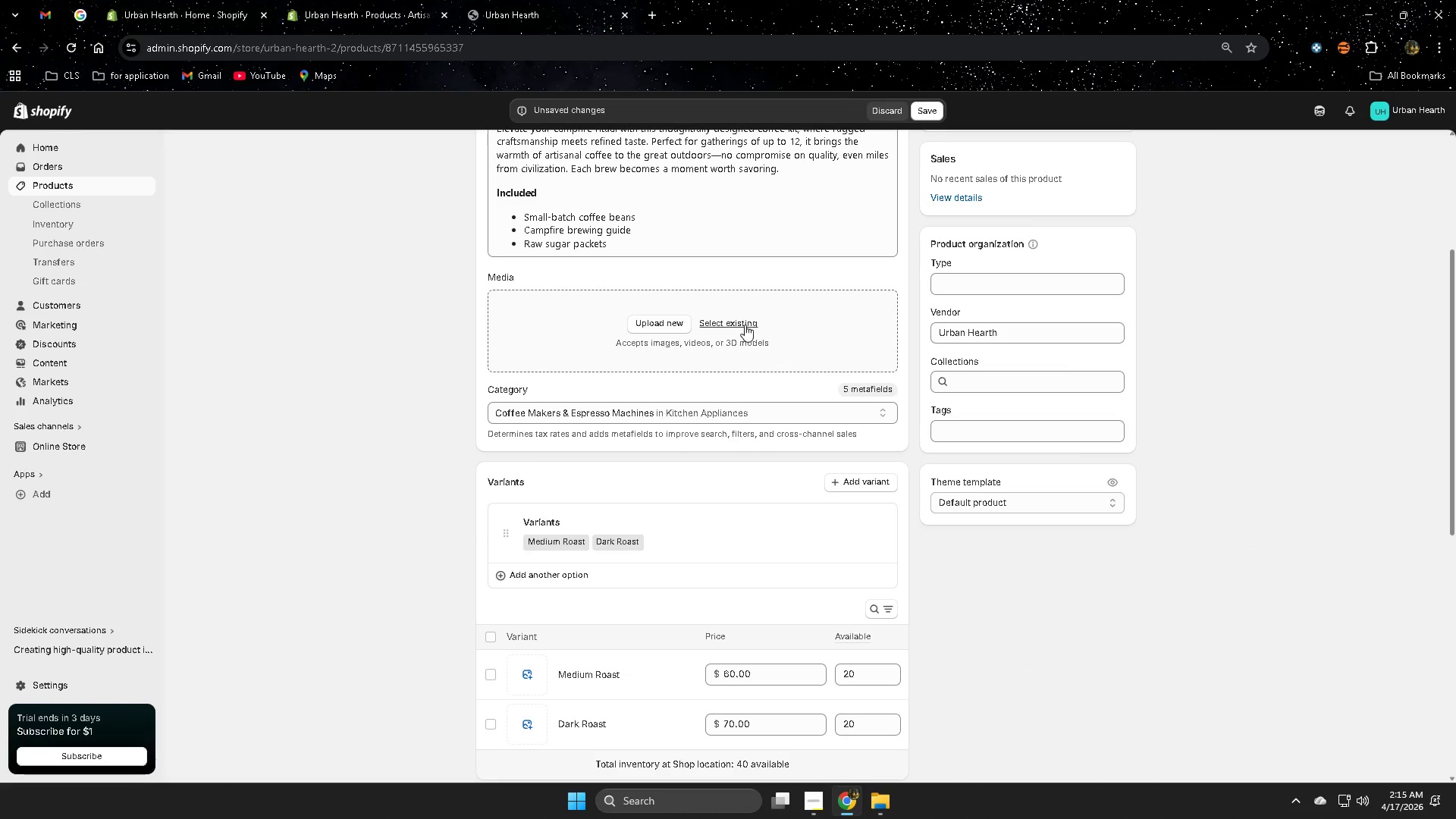 
left_click([742, 322])